 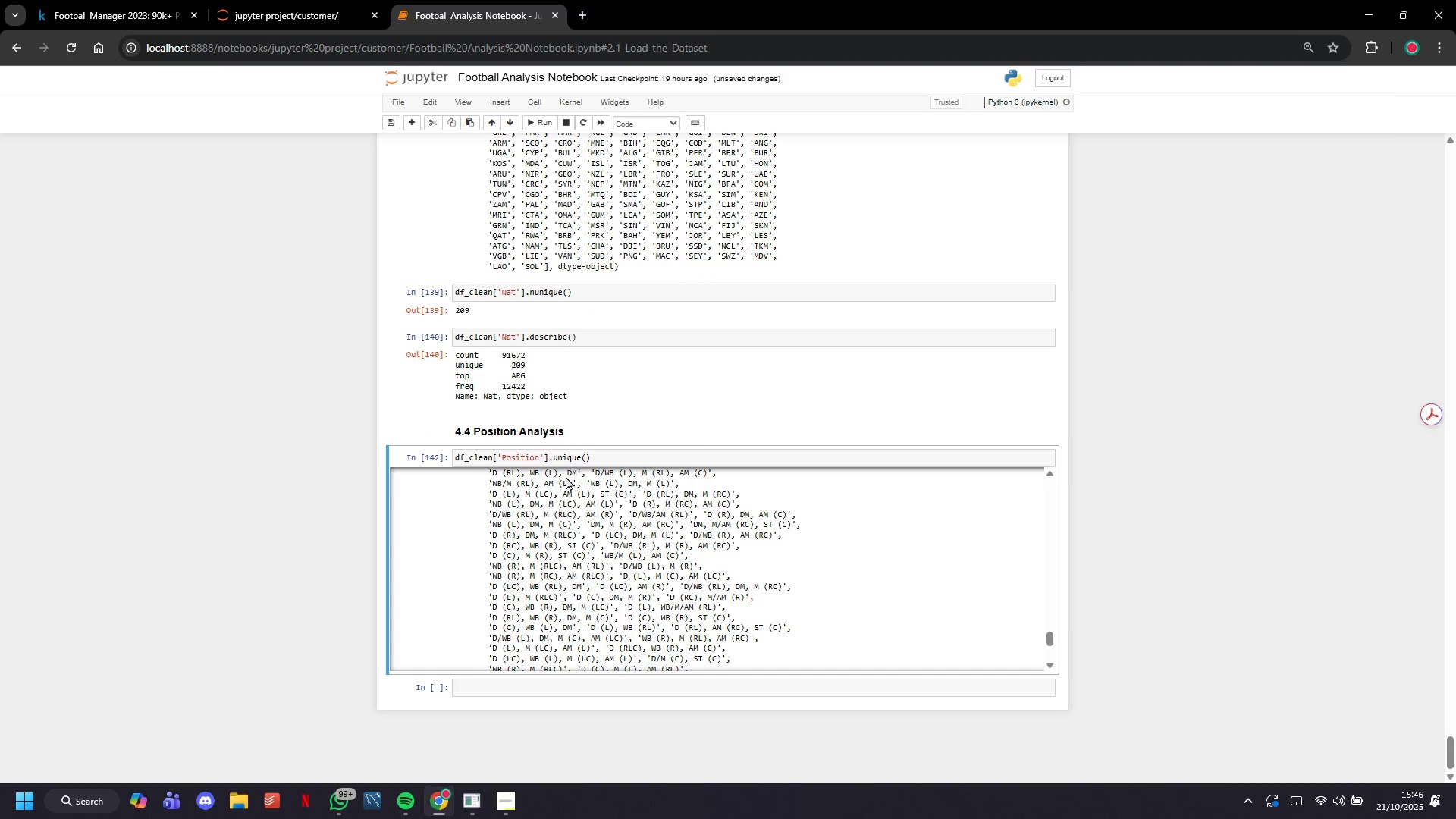 
left_click([414, 121])
 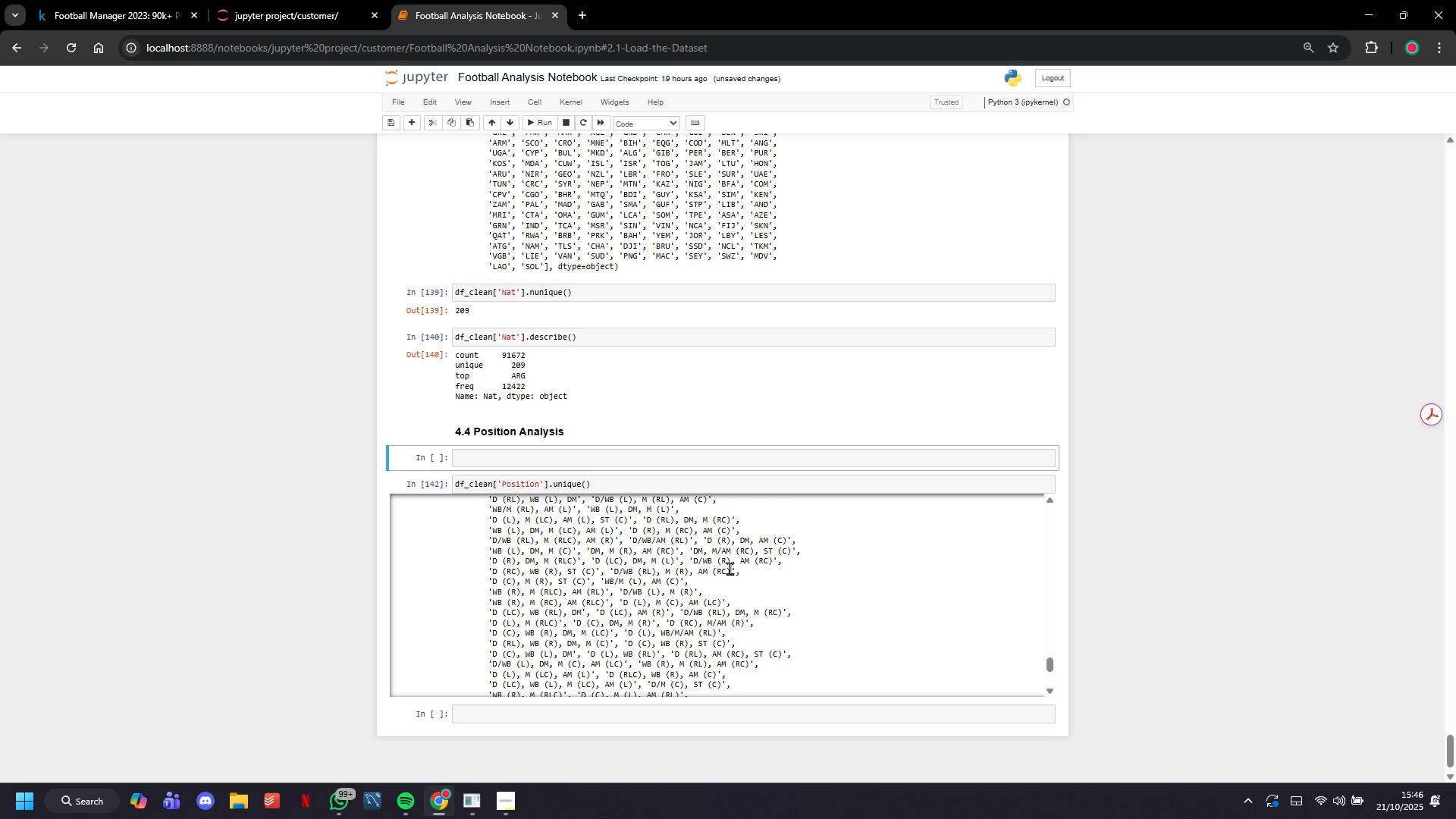 
wait(13.44)
 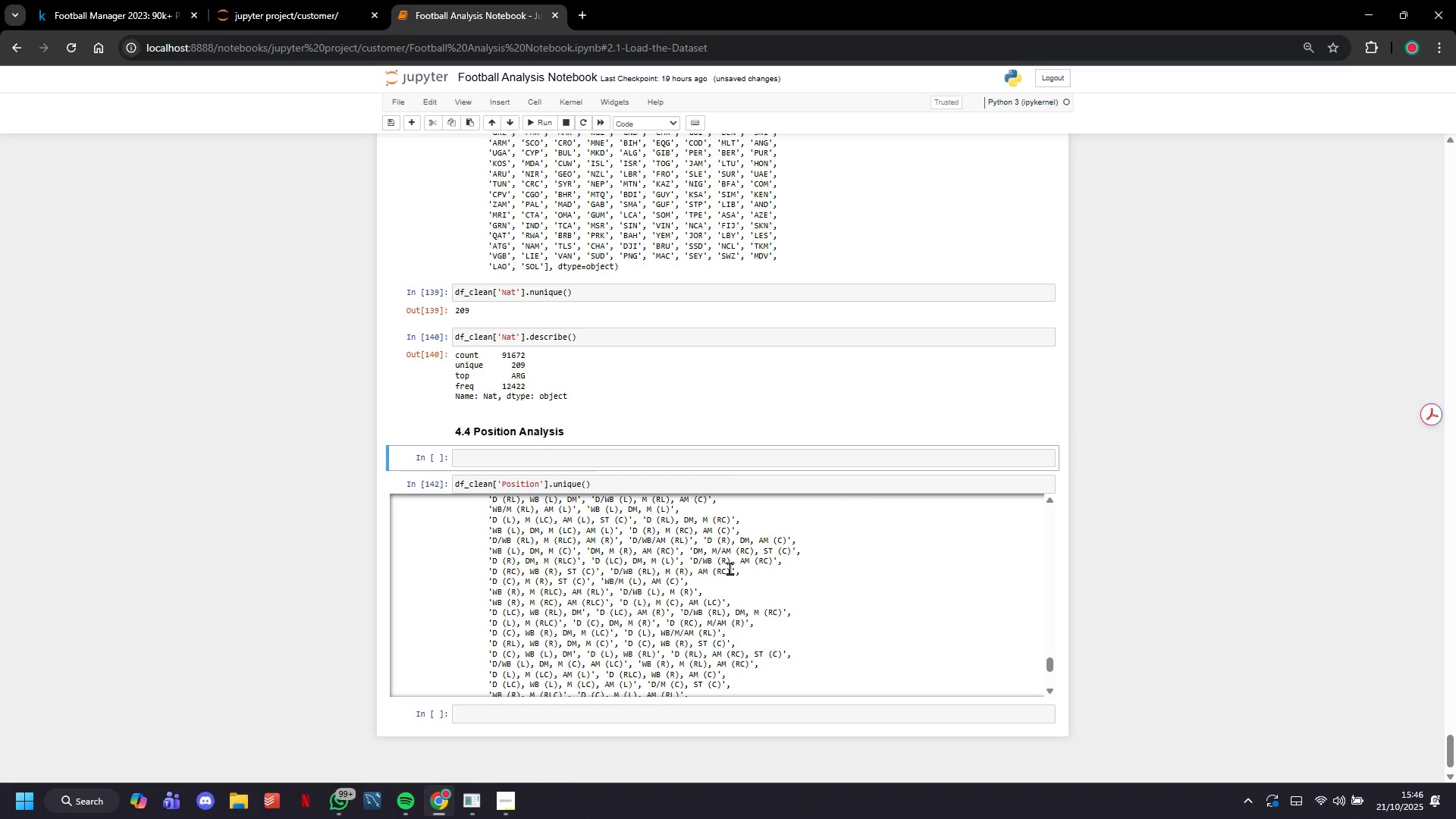 
left_click([668, 460])
 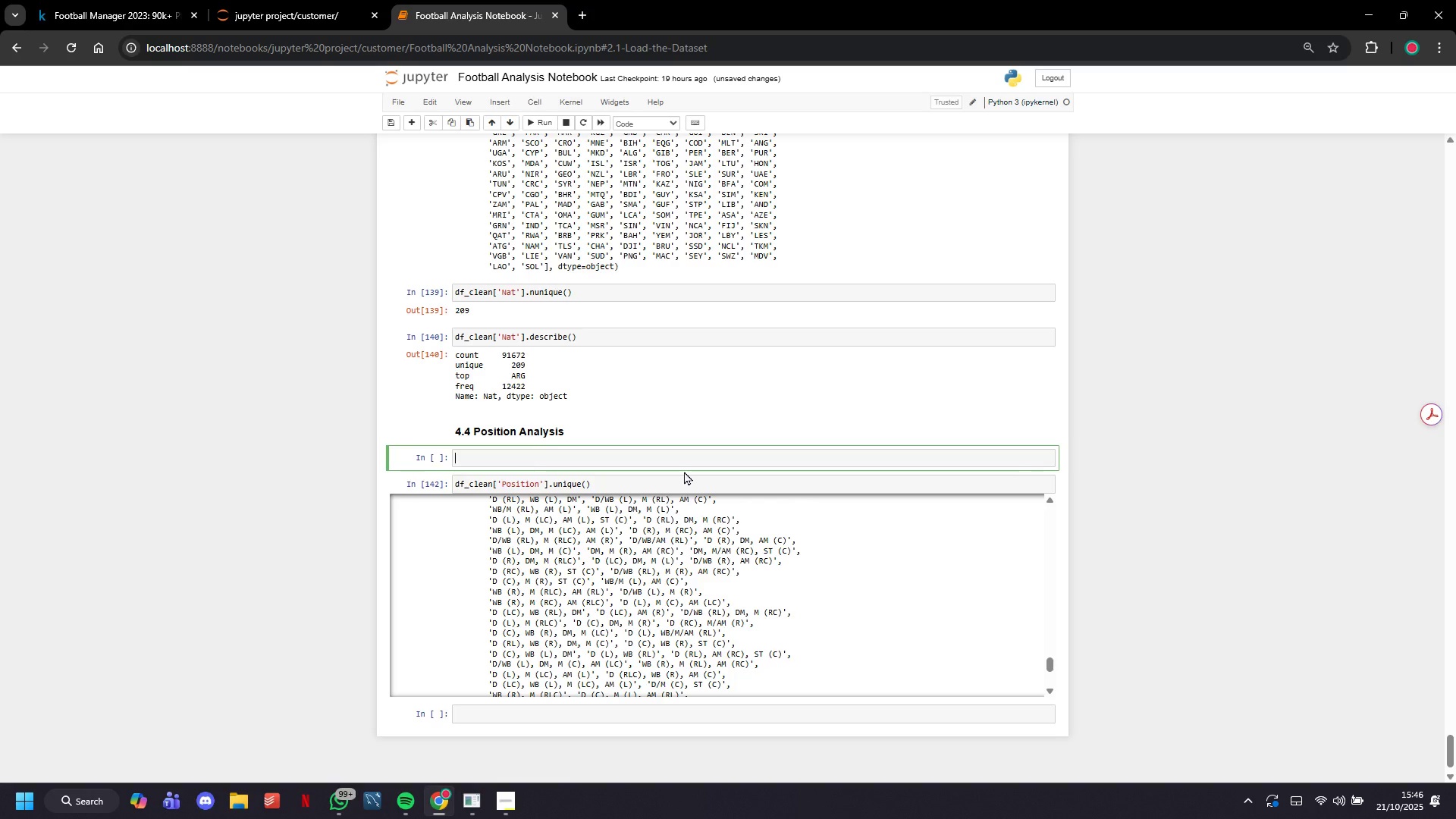 
type(fig, axes = )
 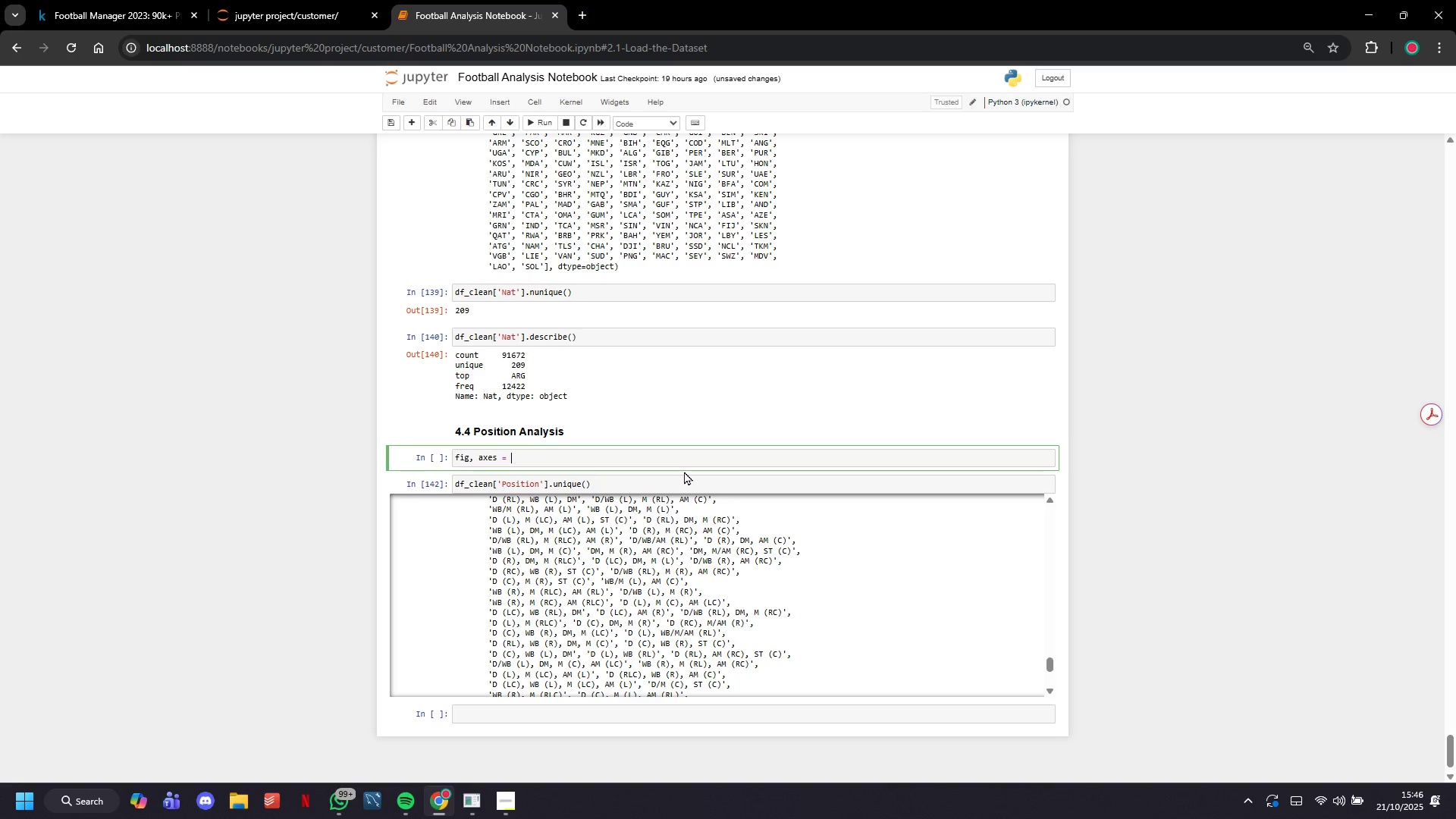 
wait(5.48)
 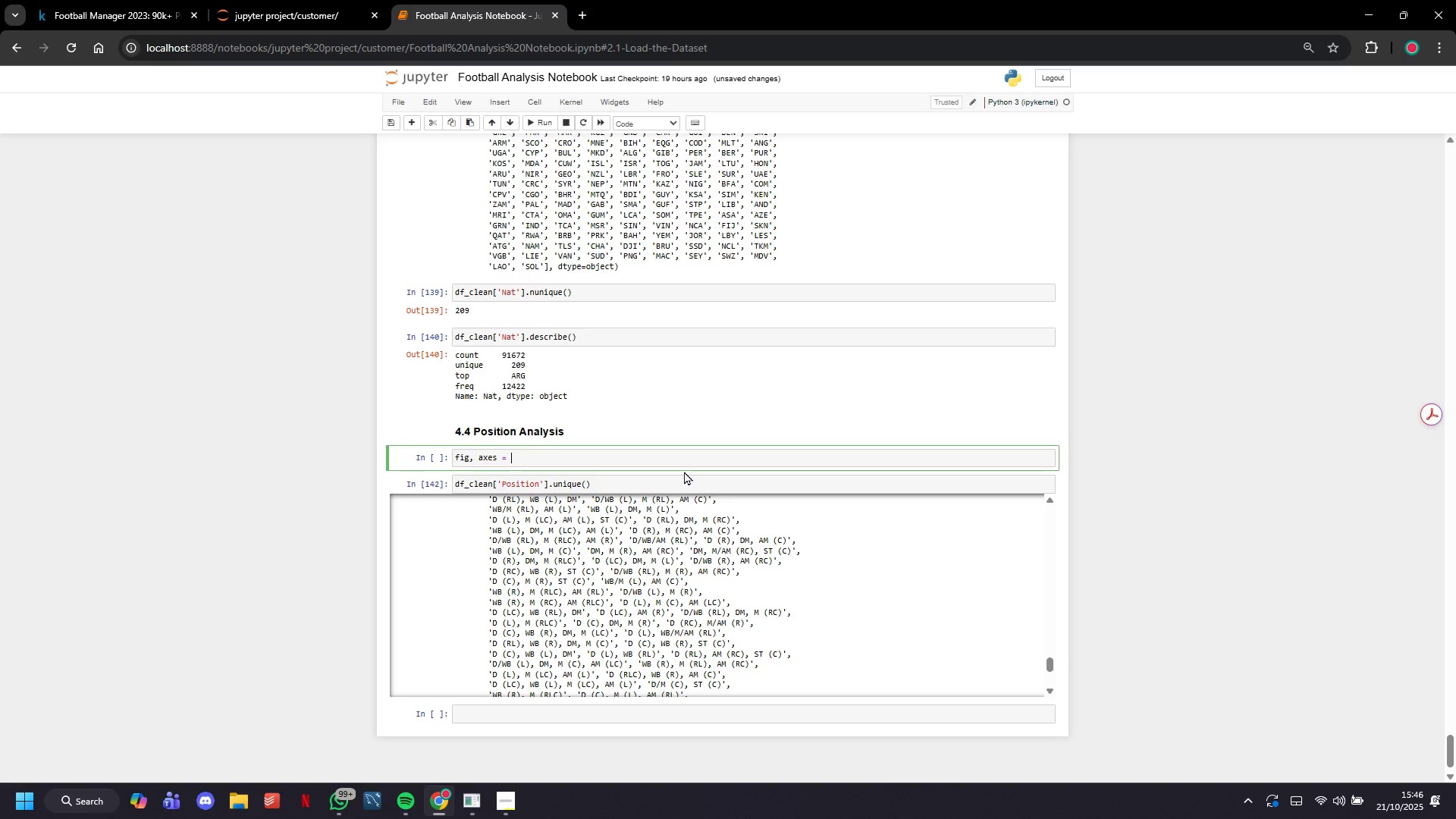 
type(plt.subplots91,2, figsize=(16,6)
 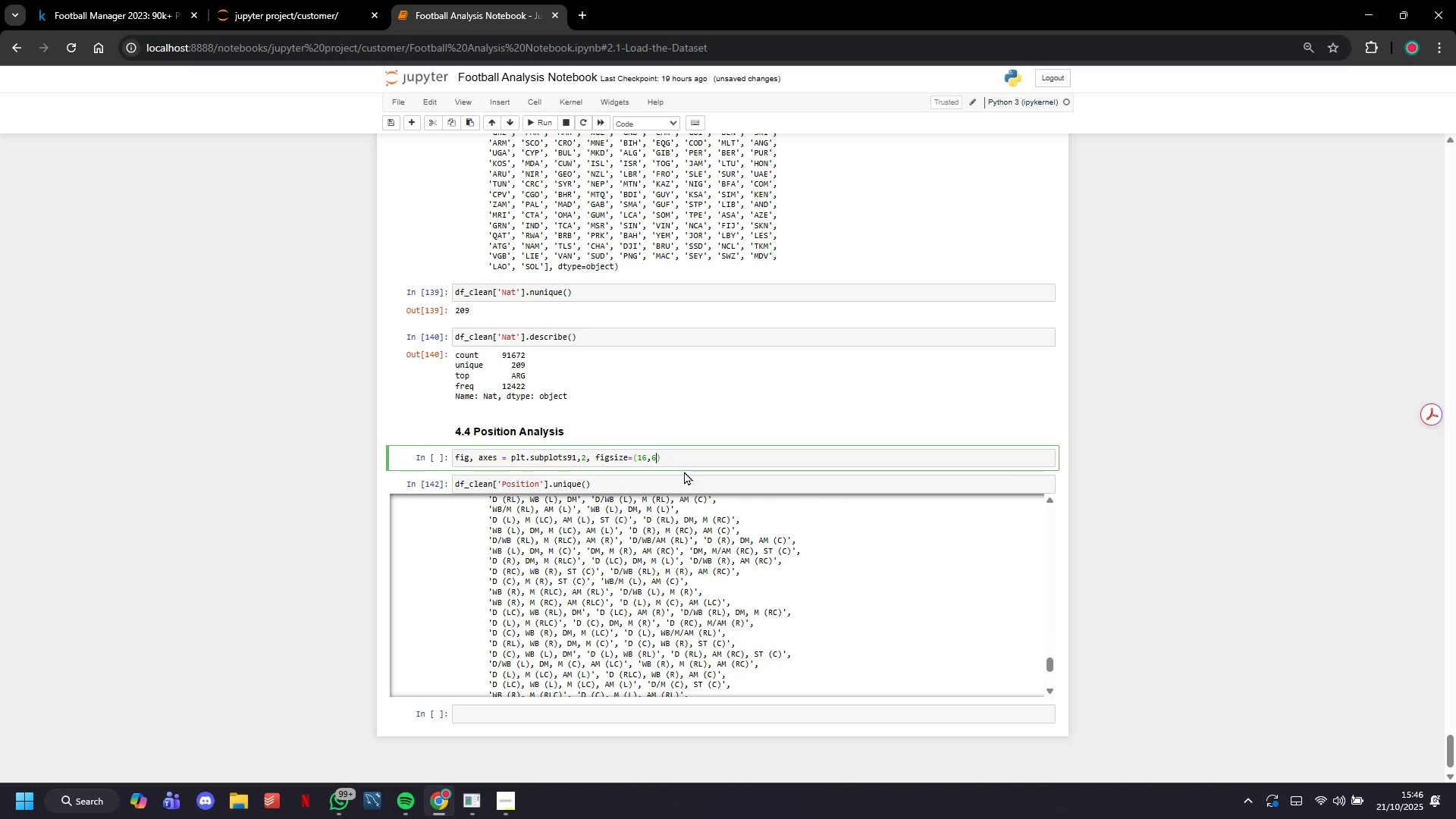 
key(ArrowRight)
 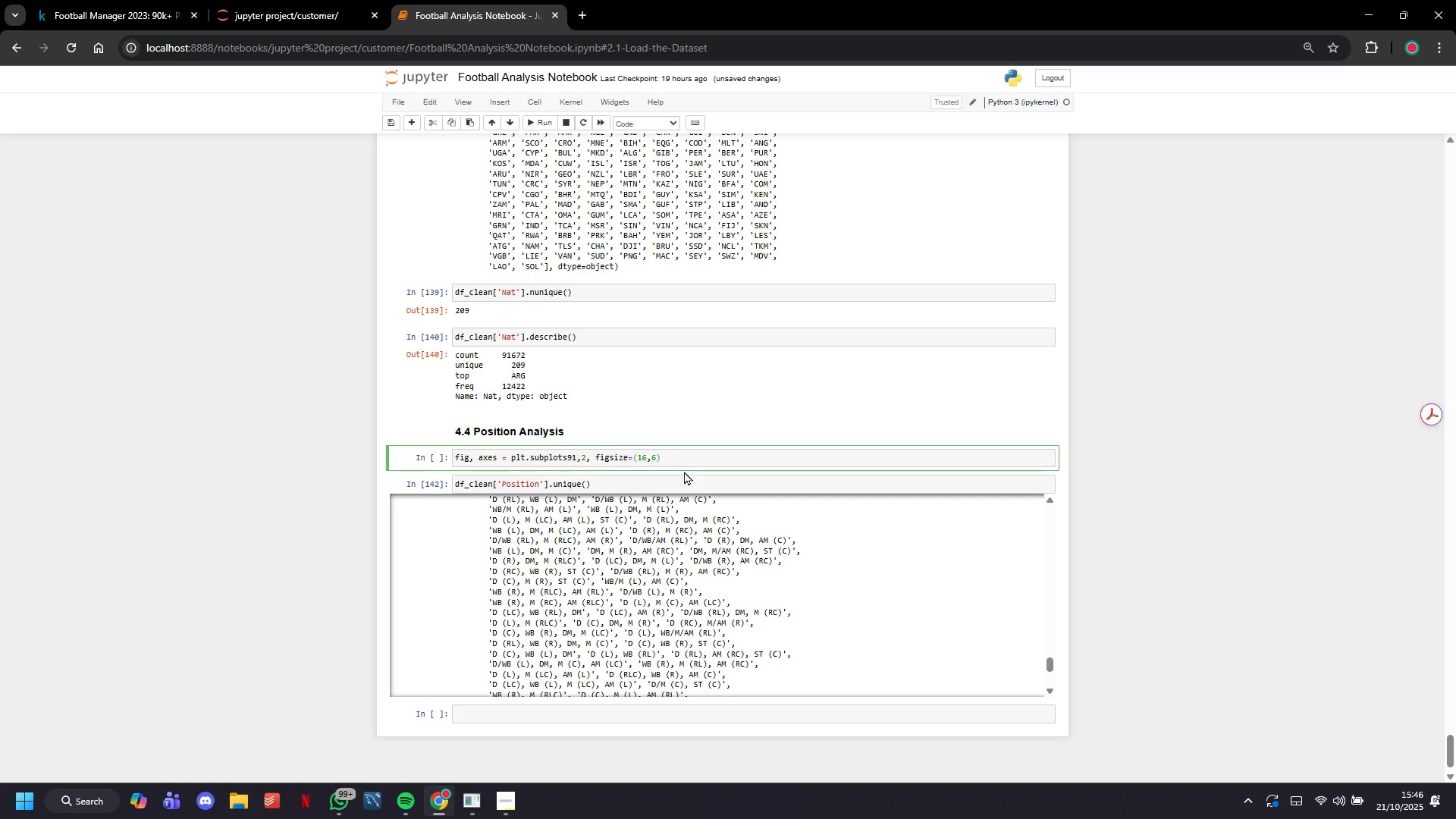 
key(Enter)
 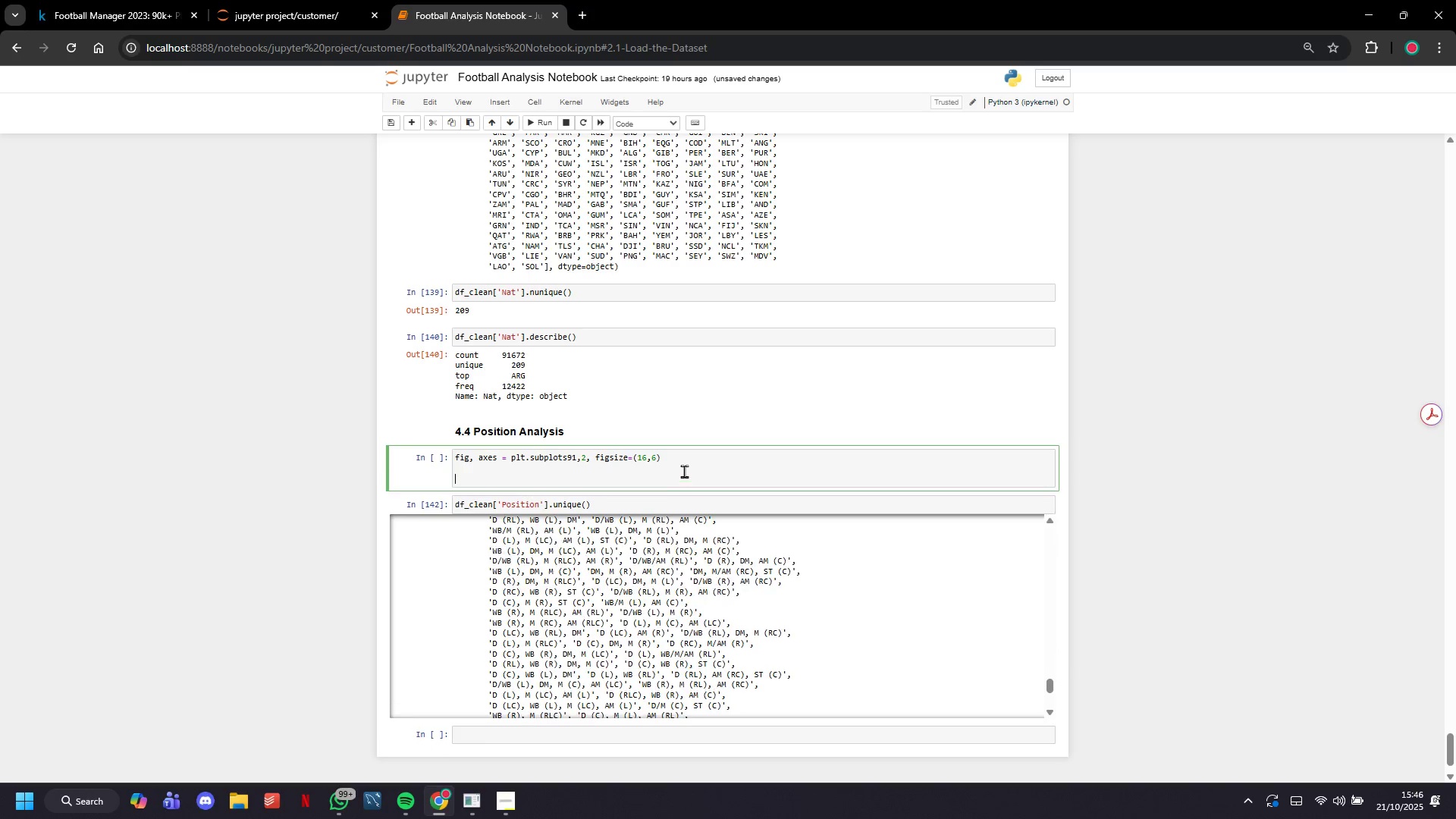 
key(Enter)
 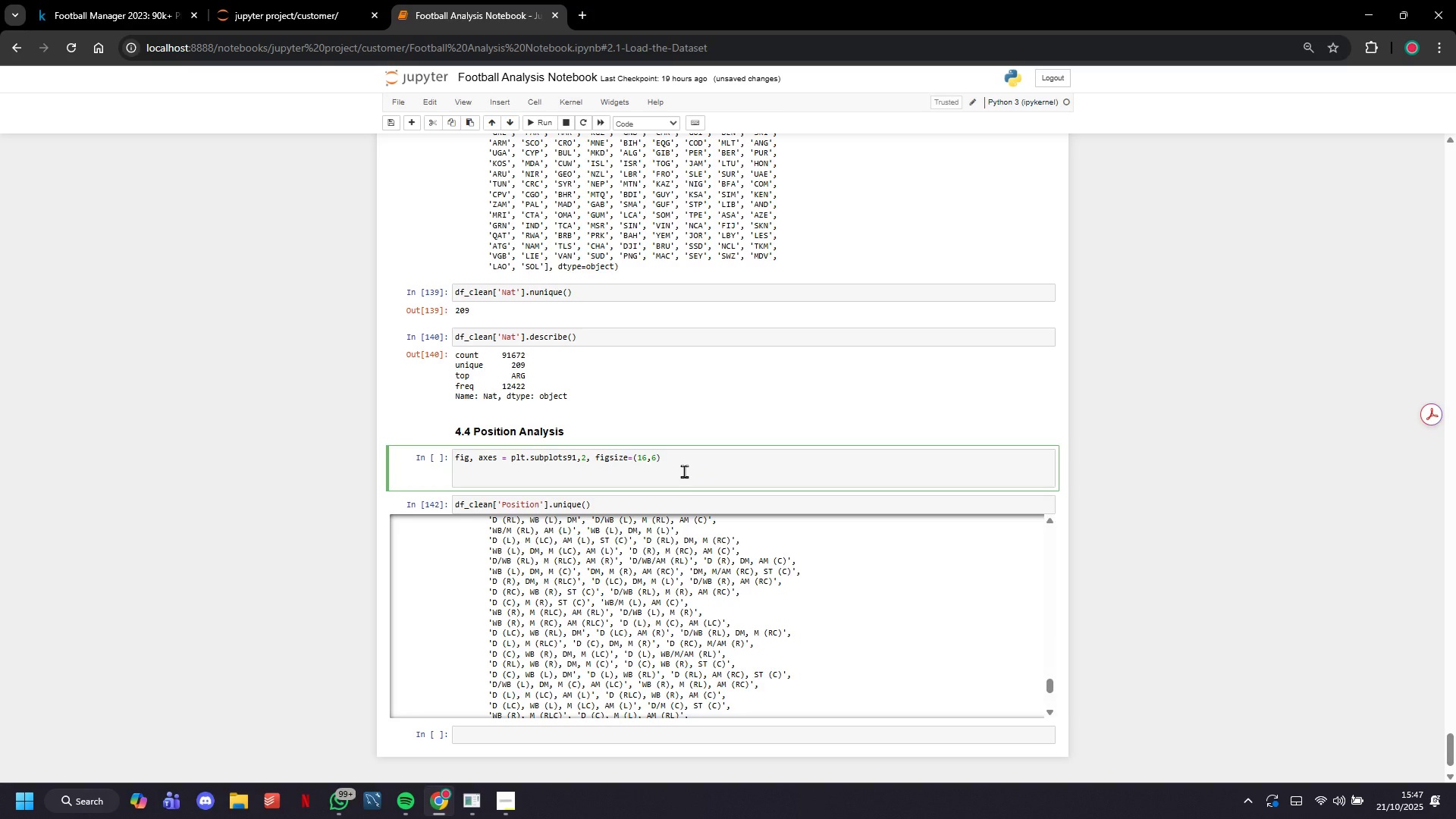 
key(Shift+3)
 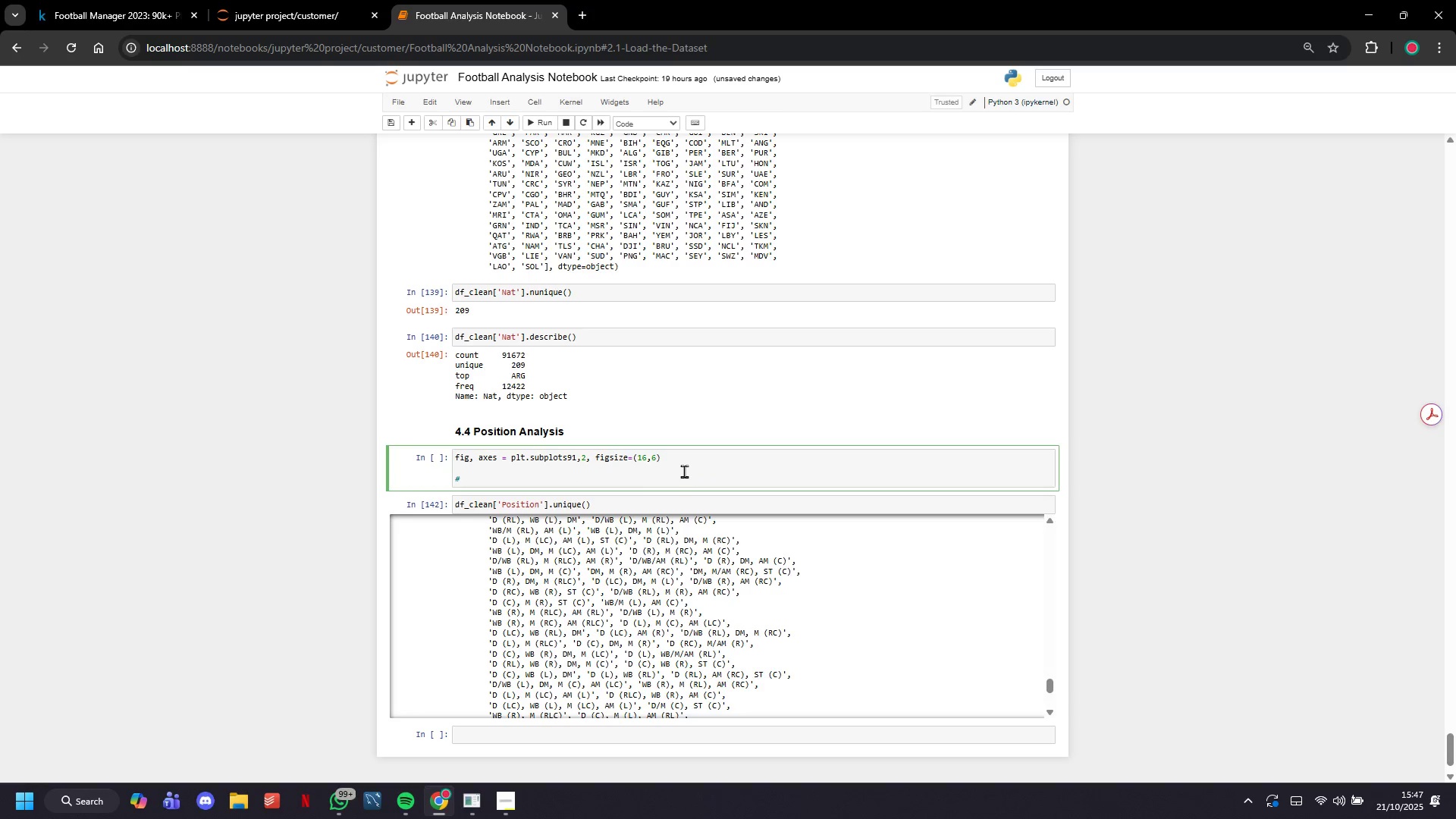 
key(Space)
 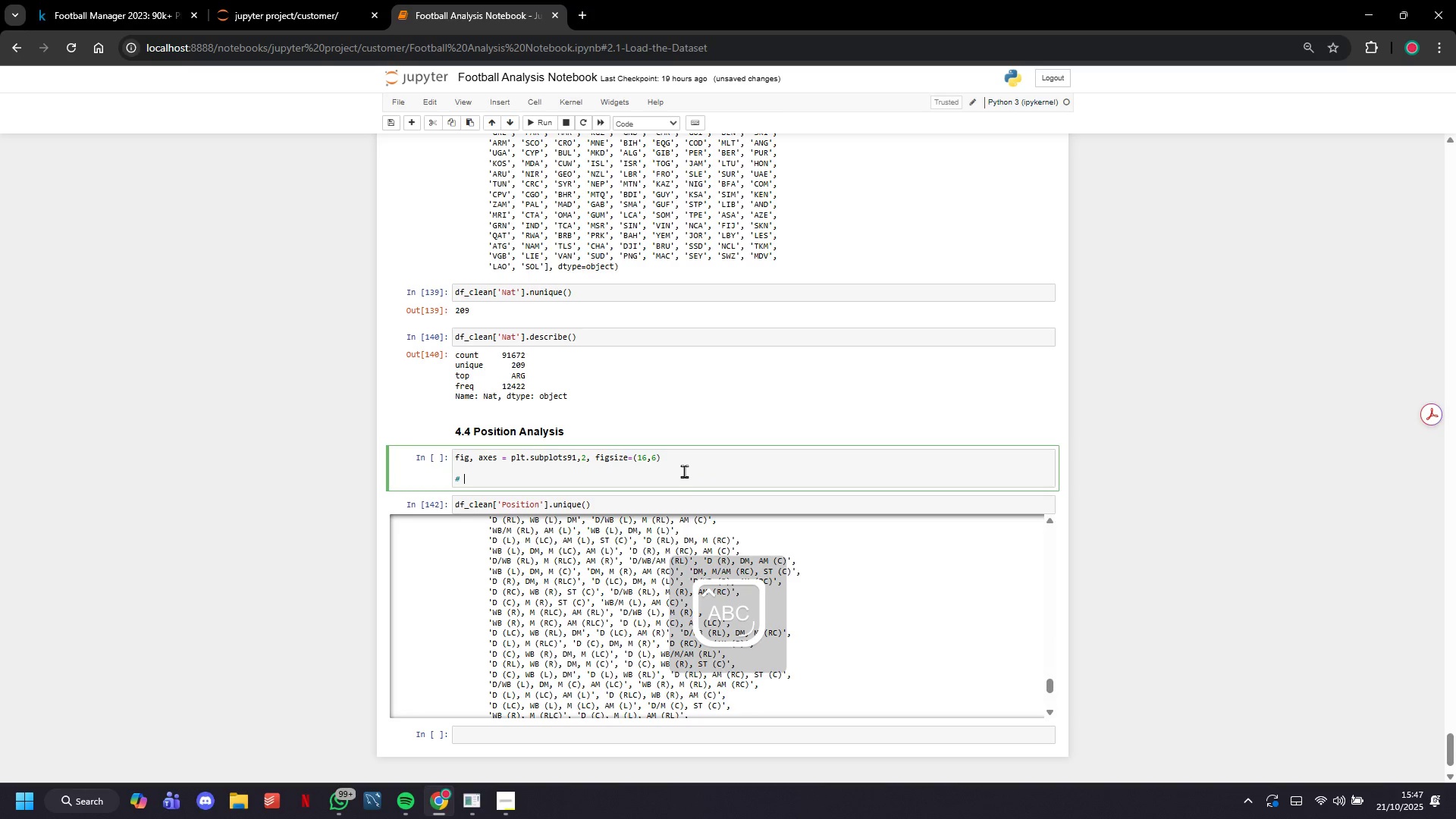 
key(CapsLock)
 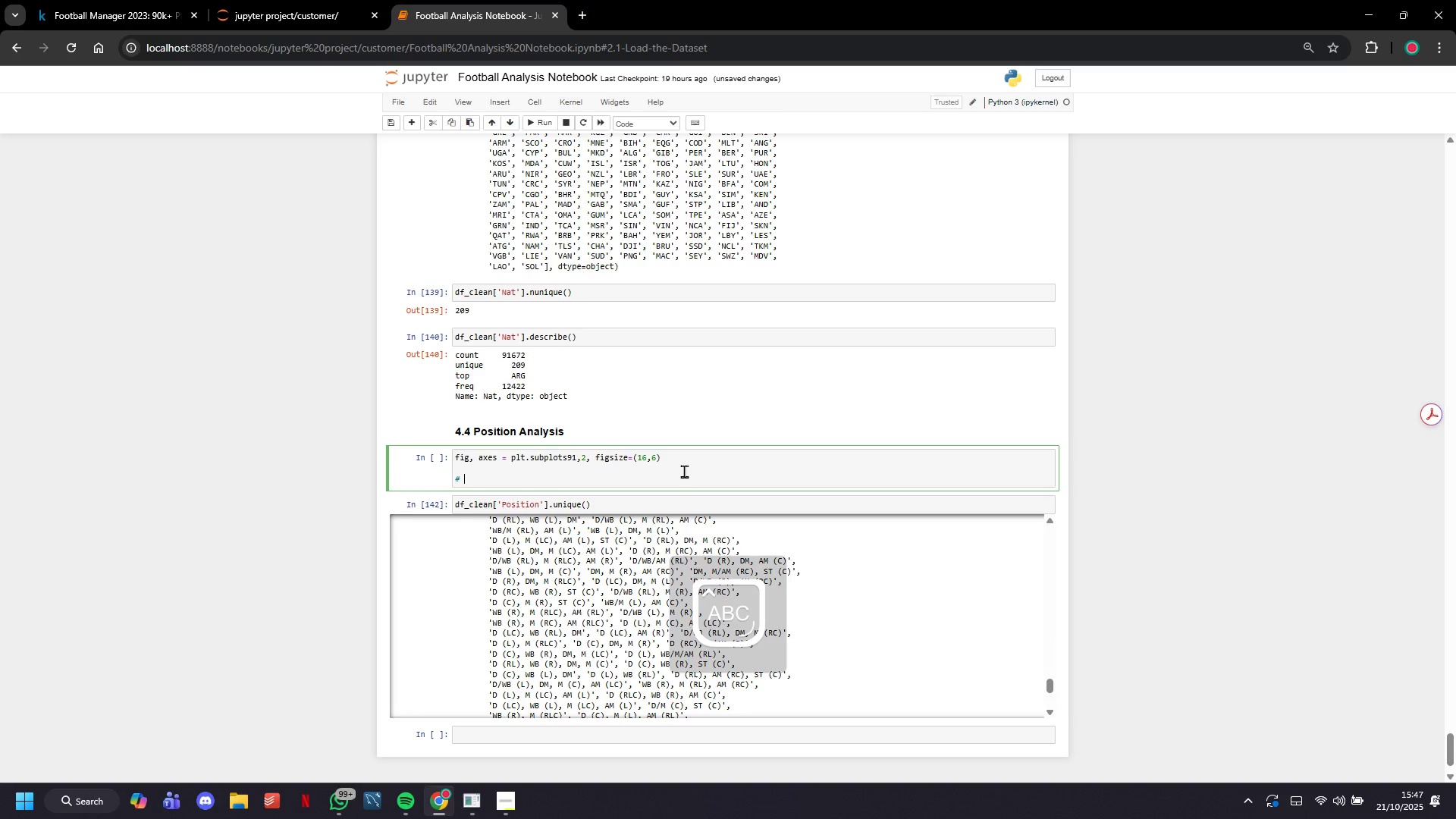 
key(C)
 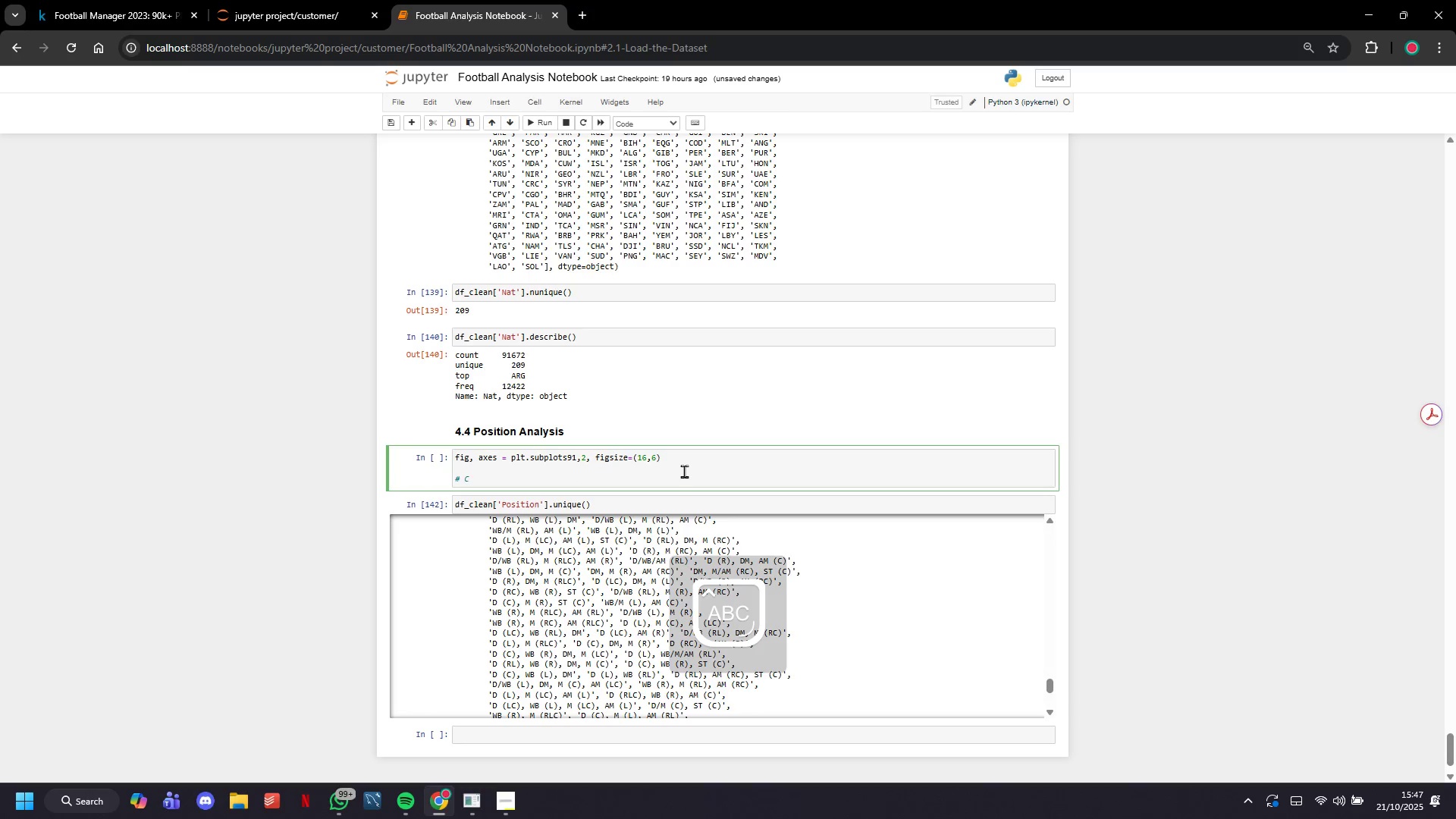 
key(CapsLock)
 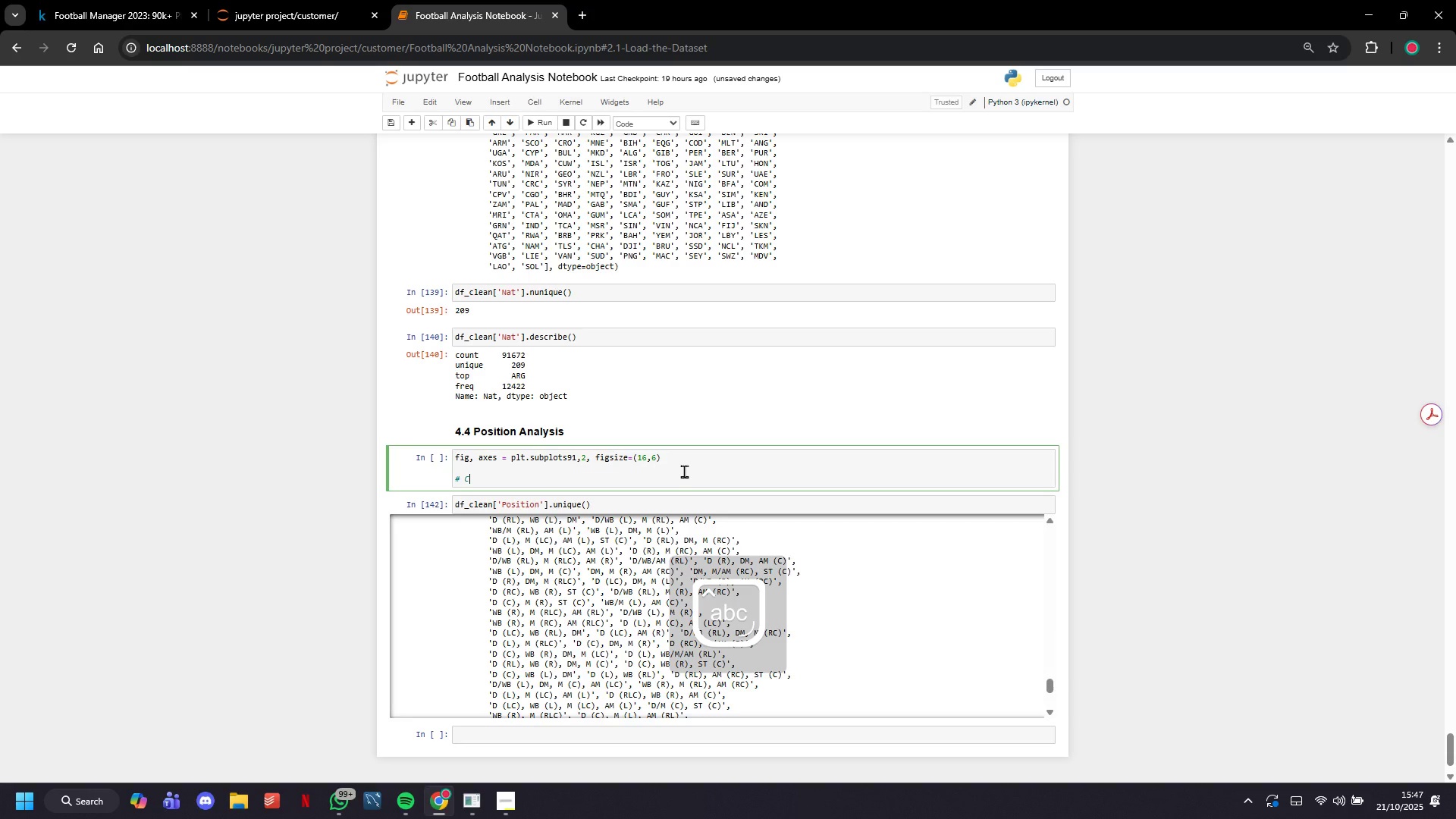 
key(O)
 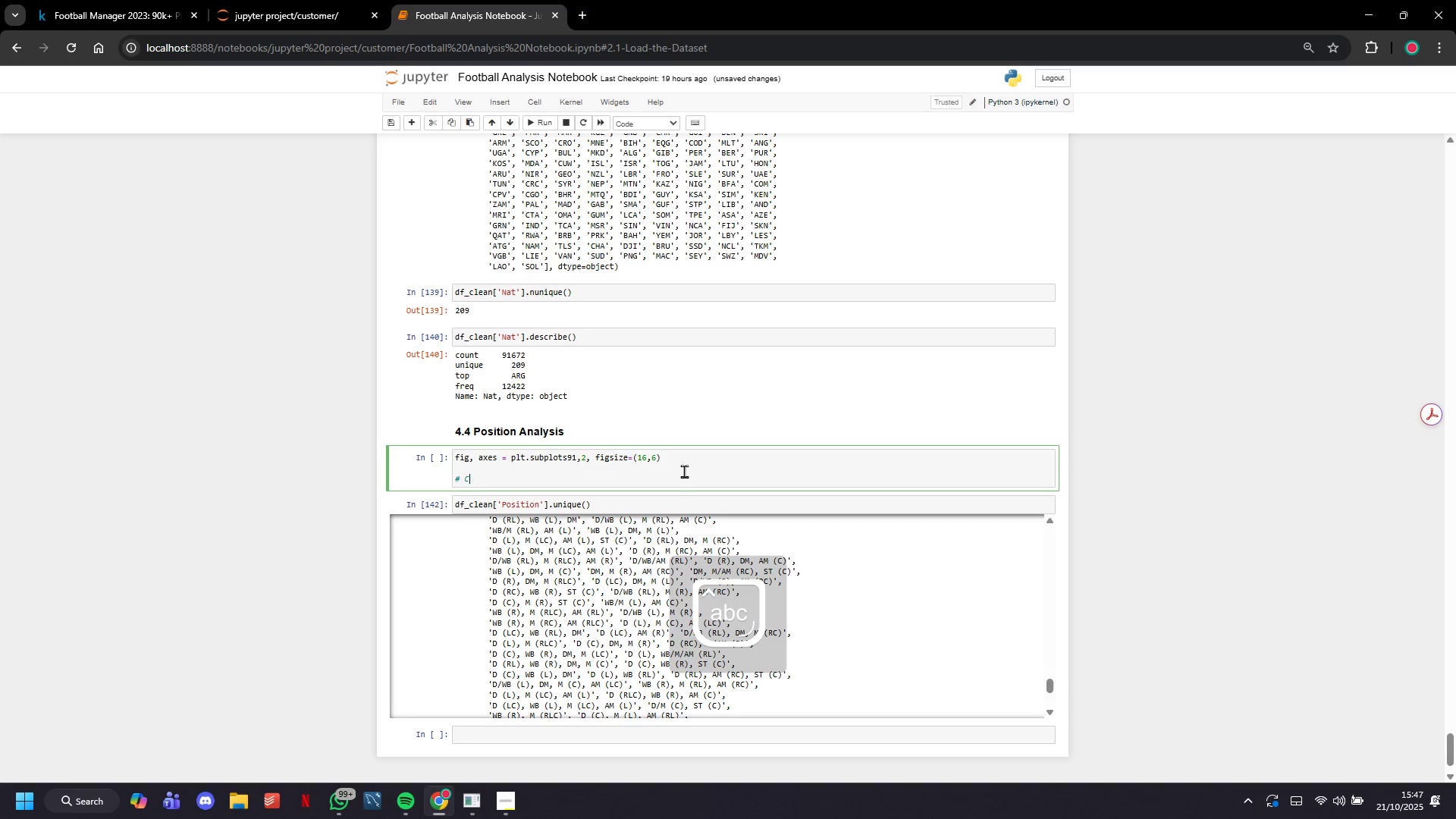 
key(Backspace)
 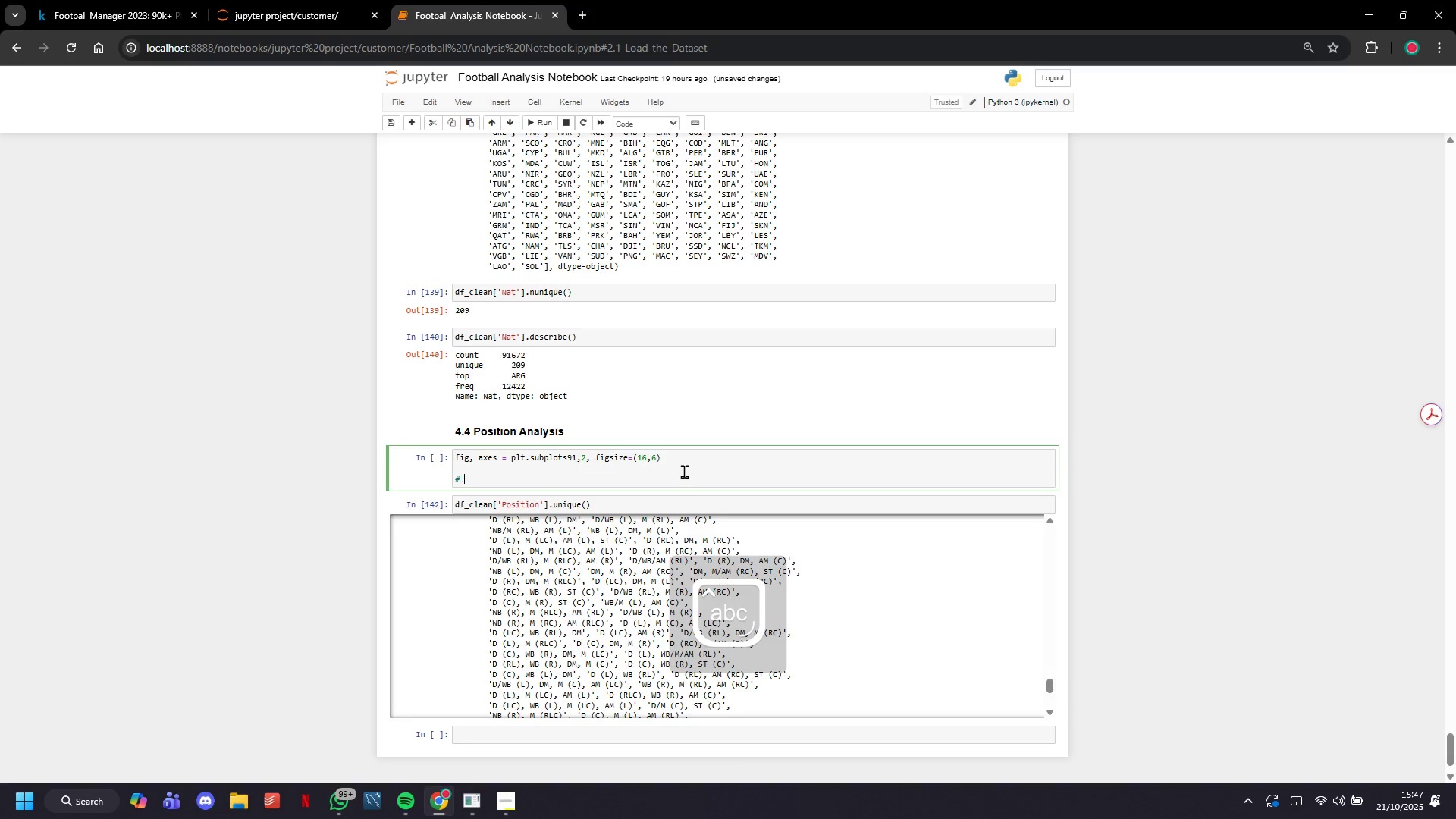 
key(Backspace)
 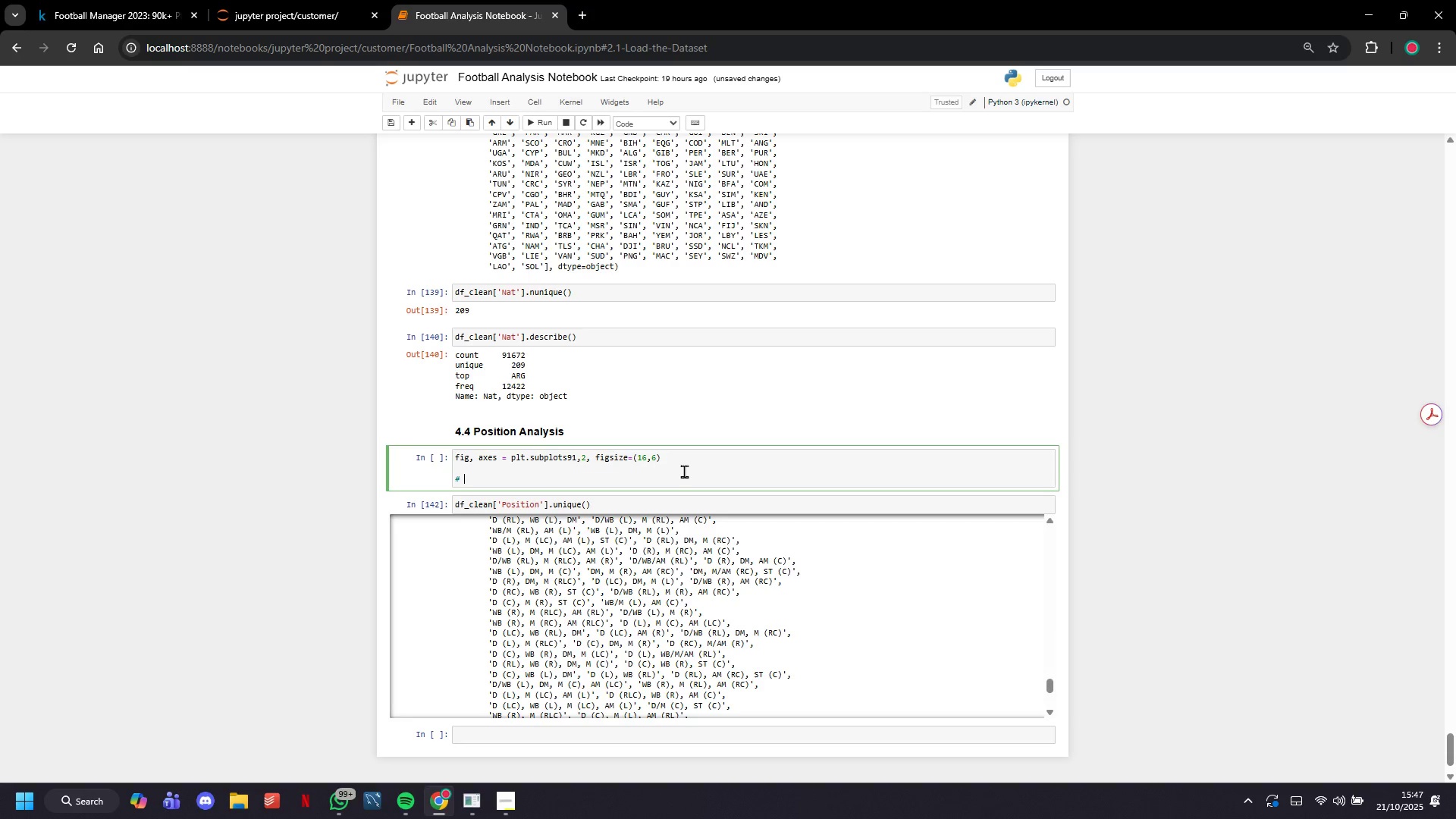 
wait(29.38)
 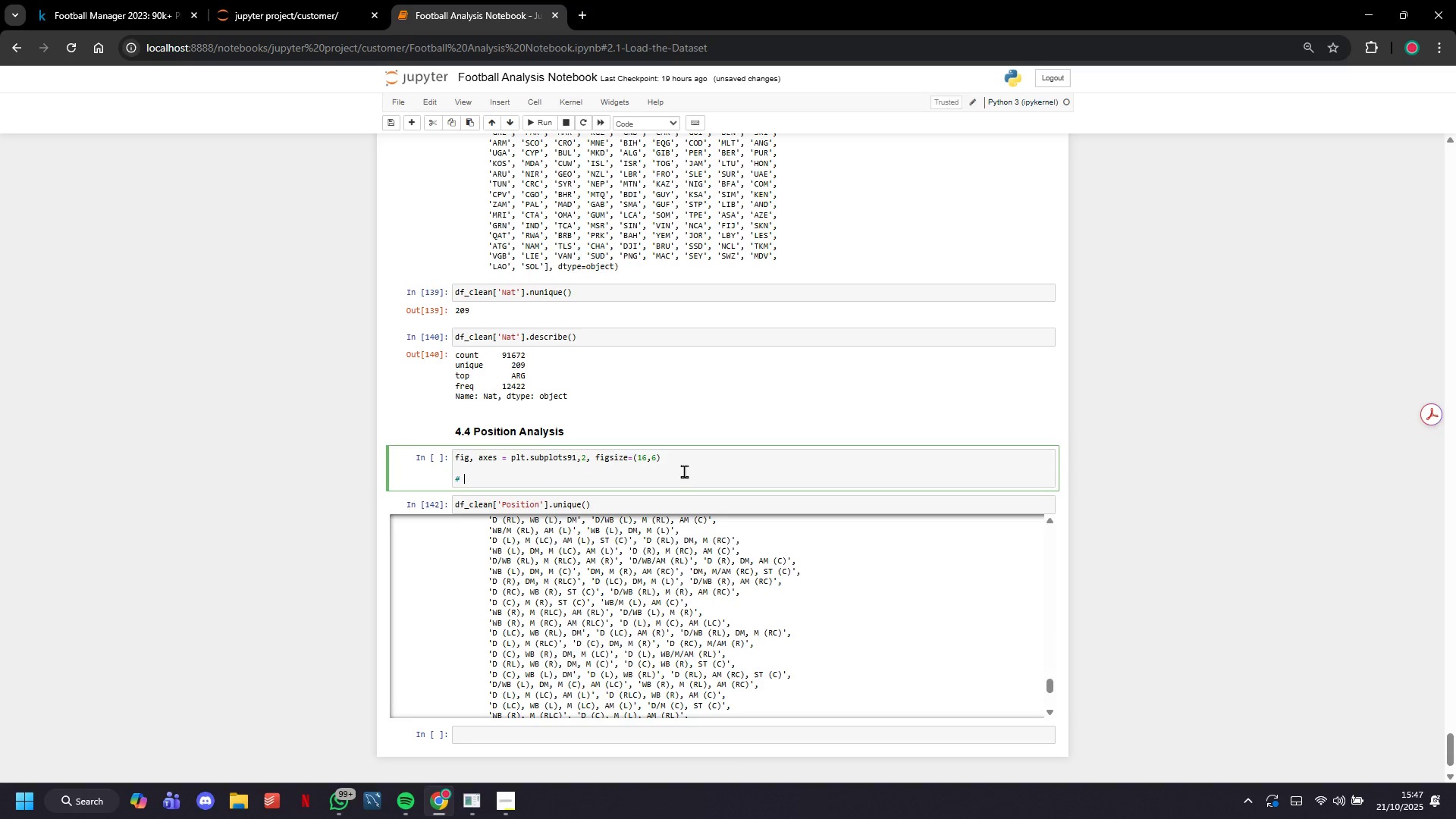 
scroll: coordinate [587, 336], scroll_direction: down, amount: 24.0
 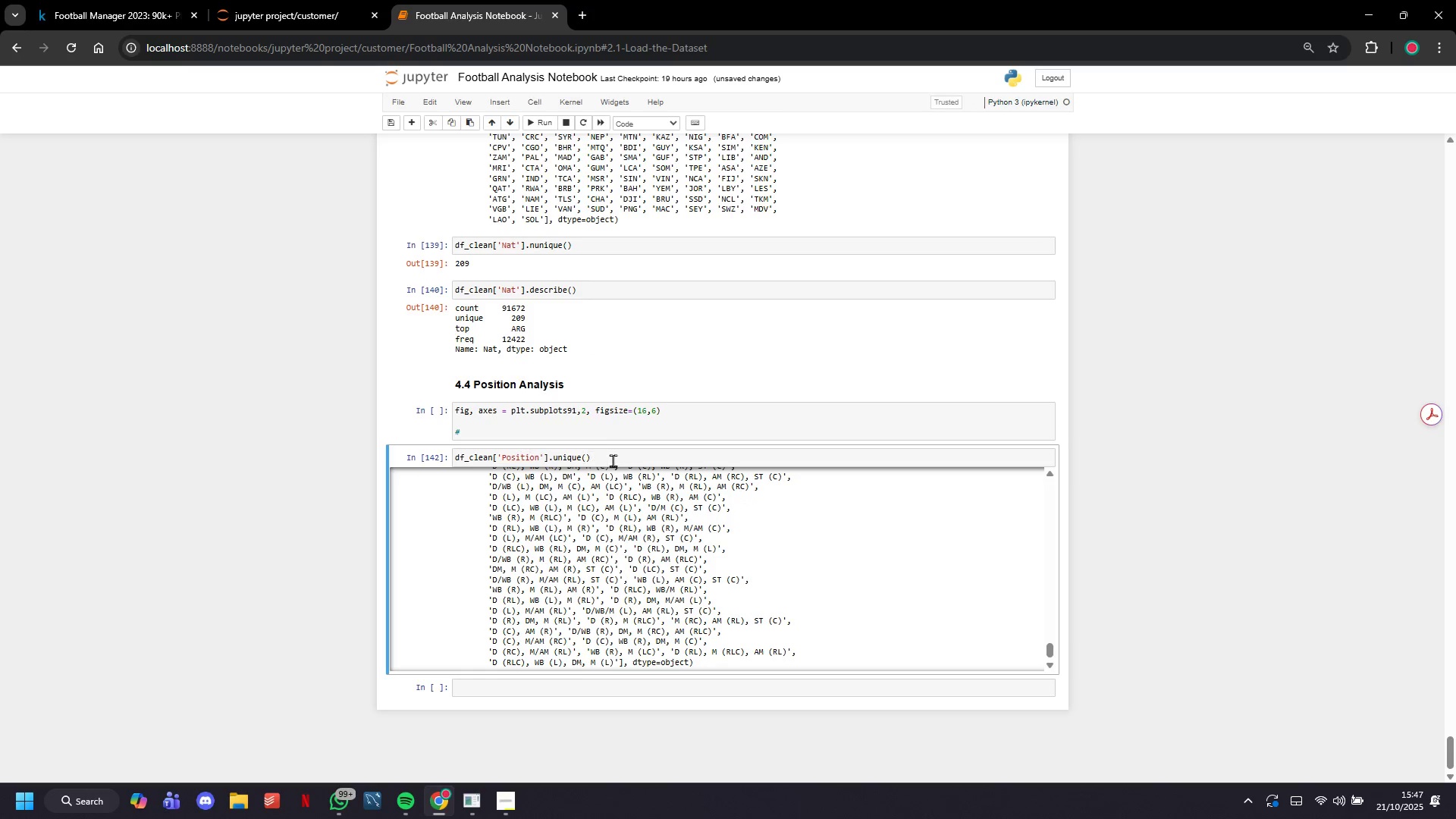 
left_click([579, 435])
 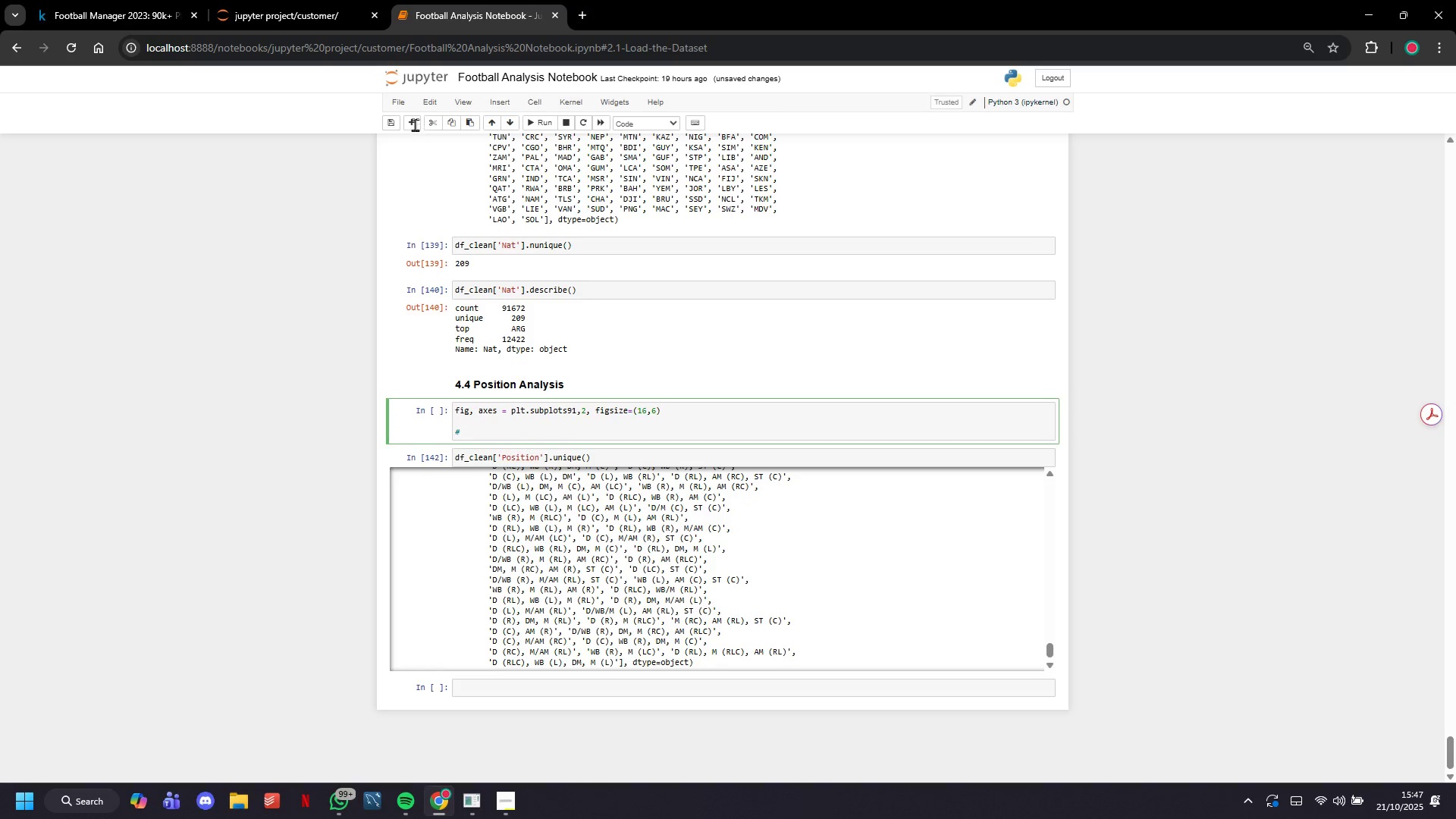 
left_click([413, 121])
 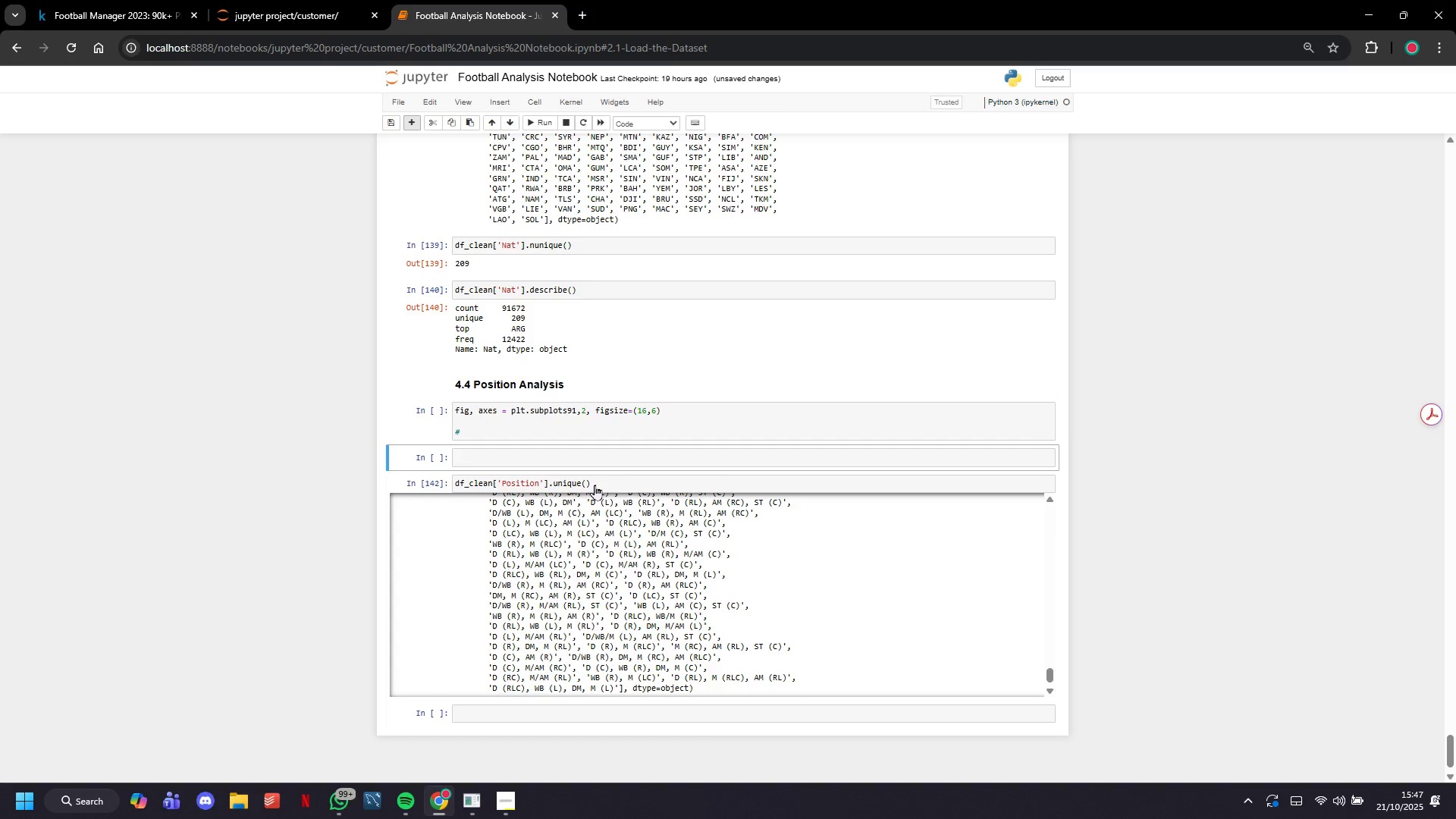 
left_click([595, 488])
 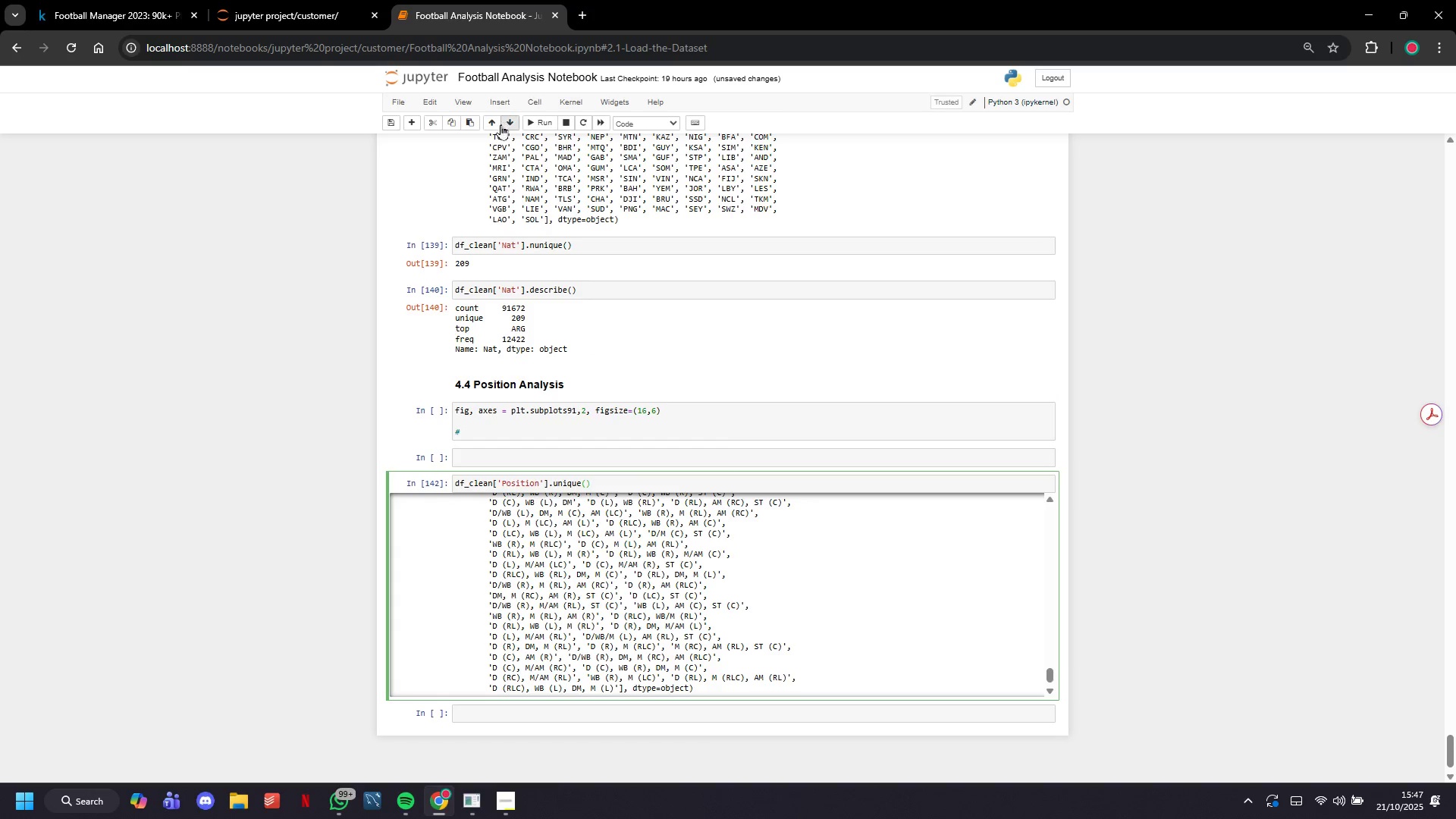 
left_click([494, 121])
 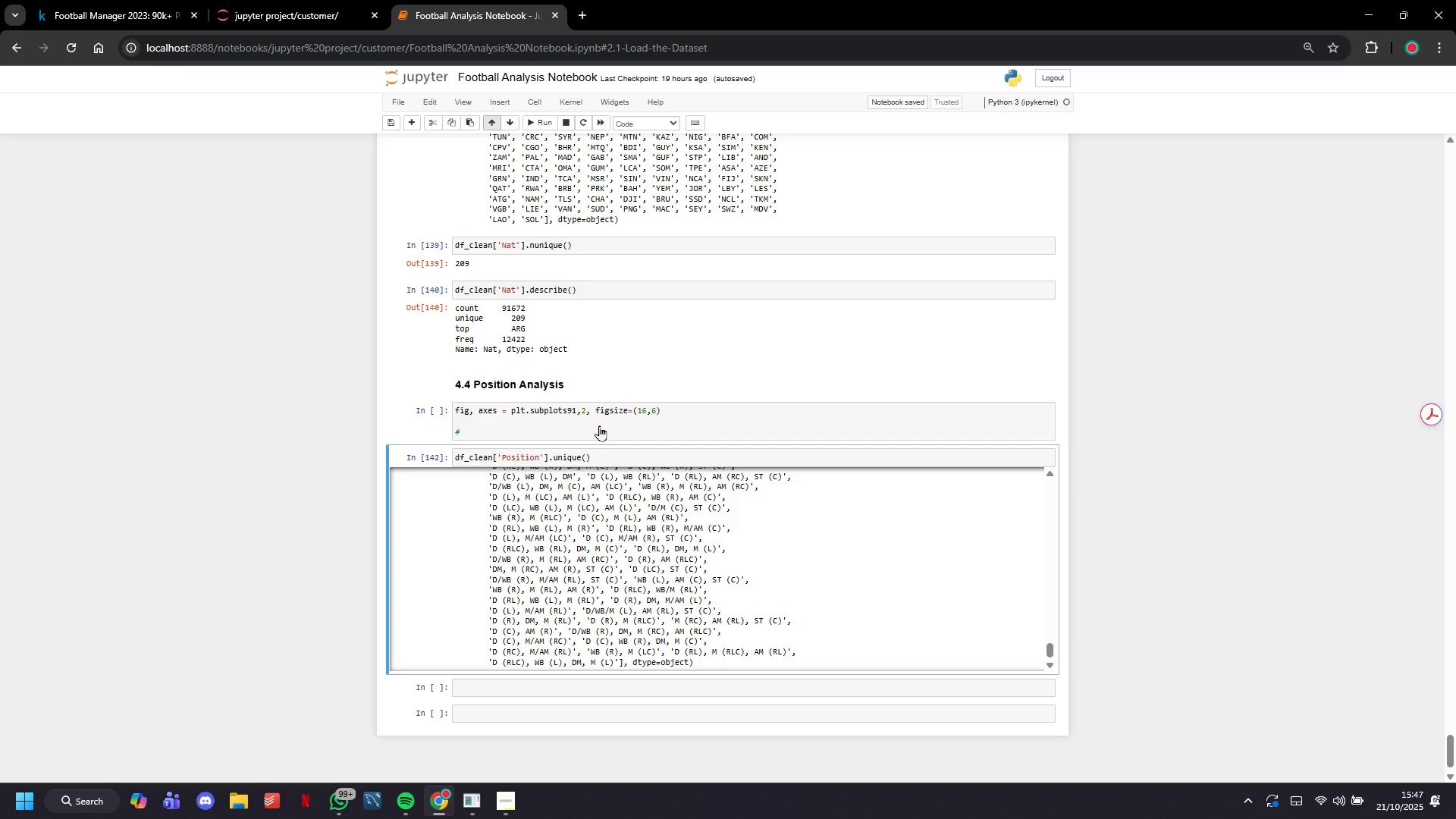 
scroll: coordinate [535, 432], scroll_direction: down, amount: 4.0
 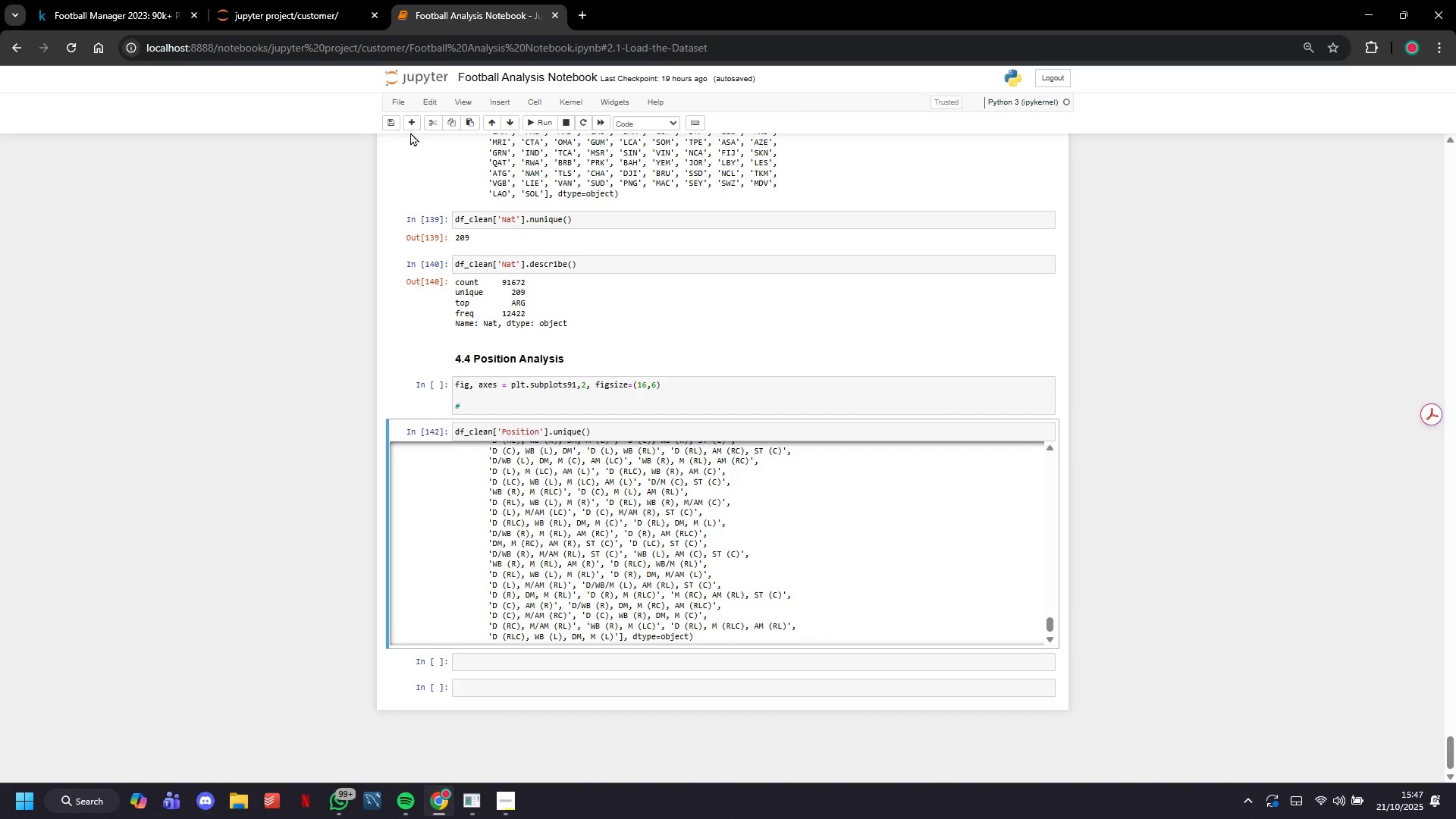 
left_click([413, 126])
 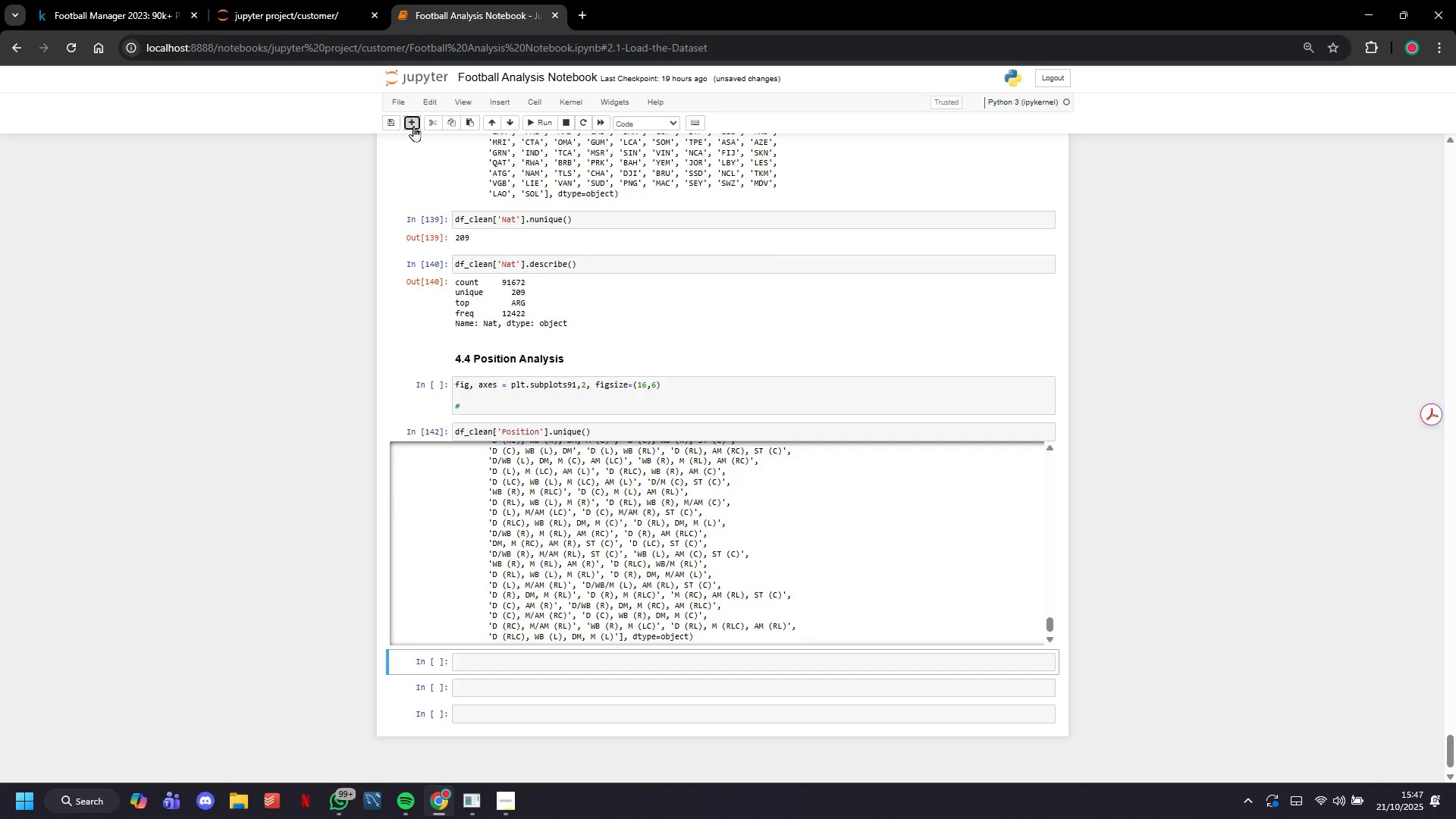 
double_click([413, 126])
 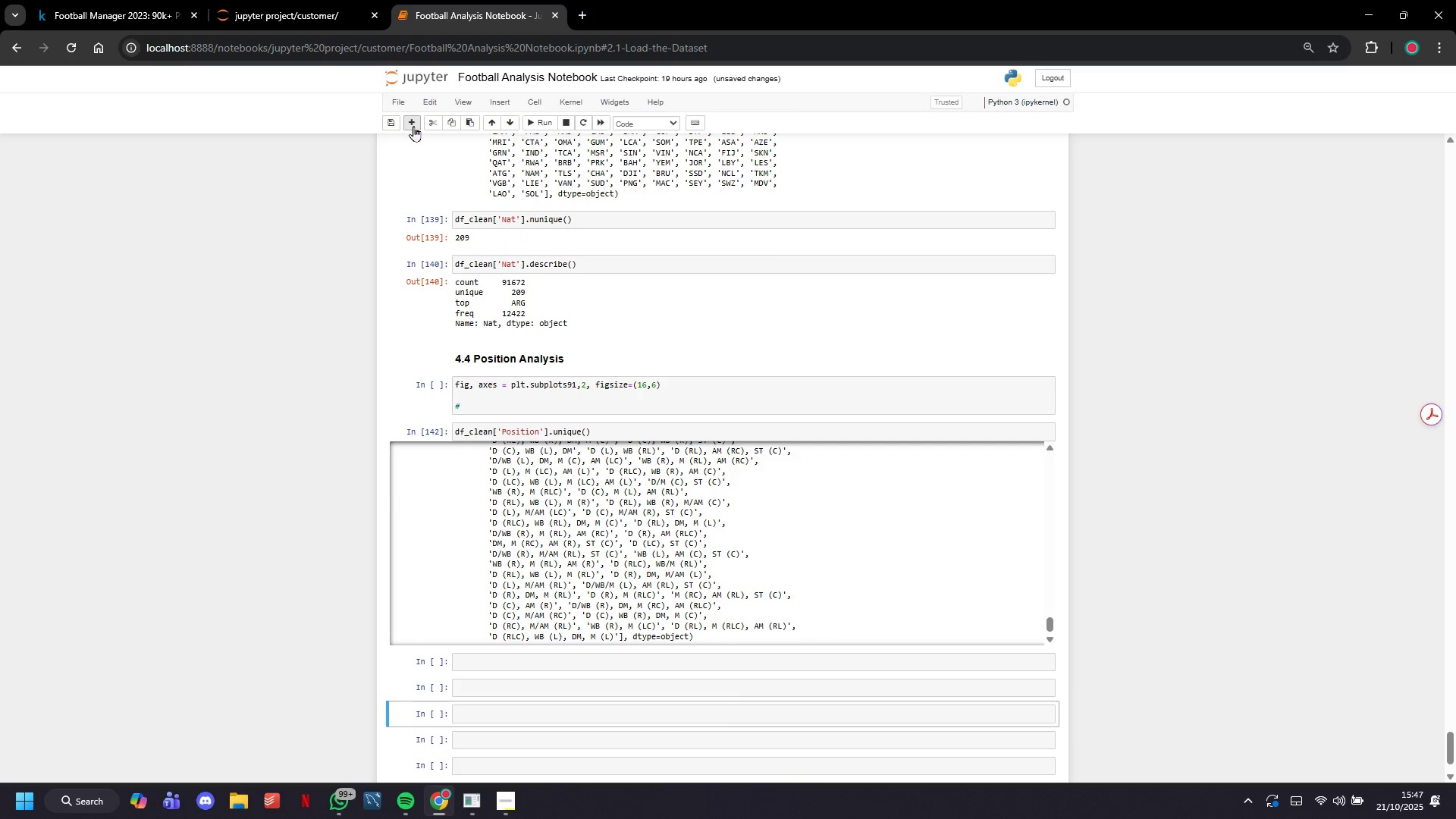 
triple_click([413, 126])
 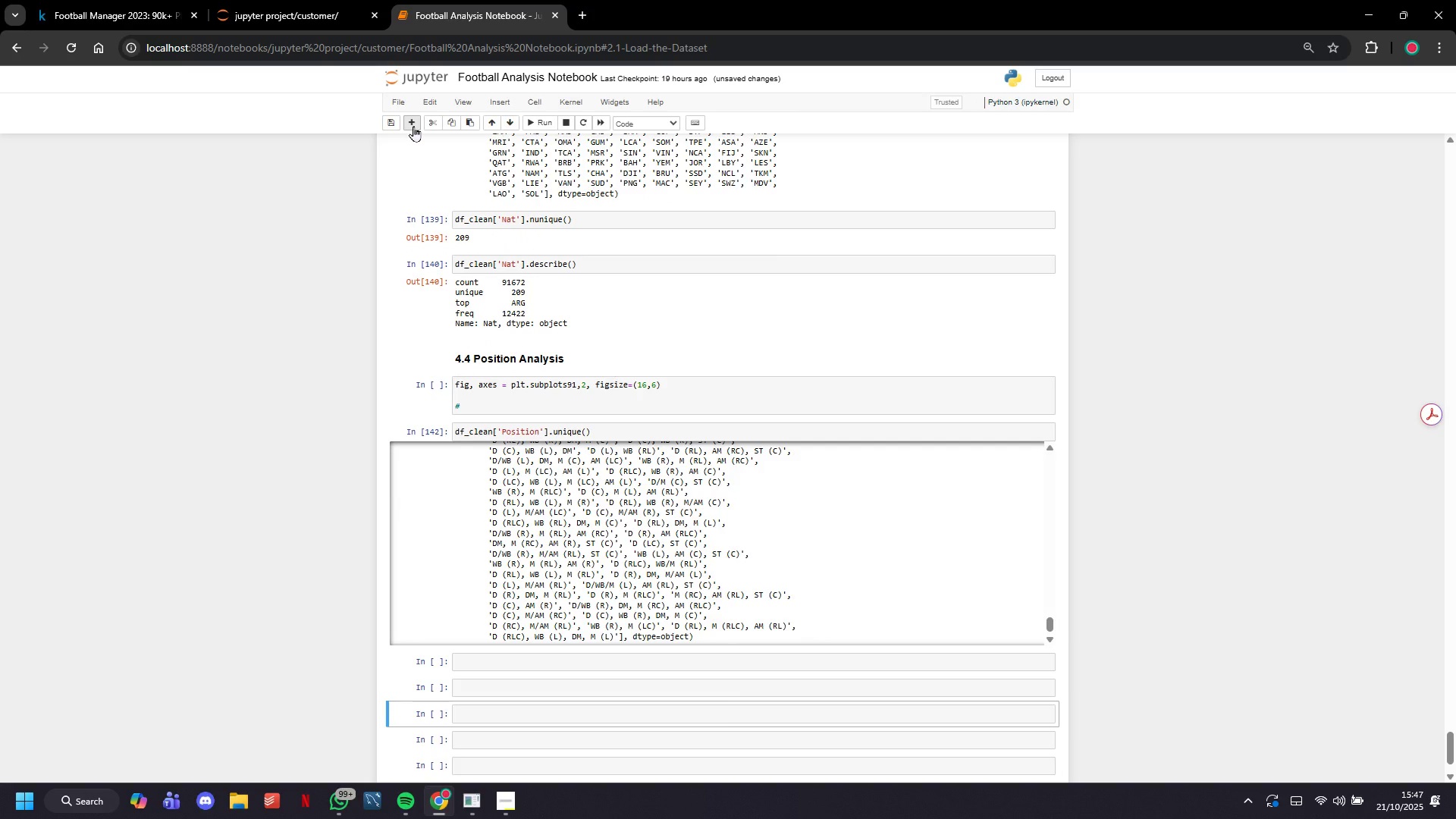 
triple_click([413, 126])
 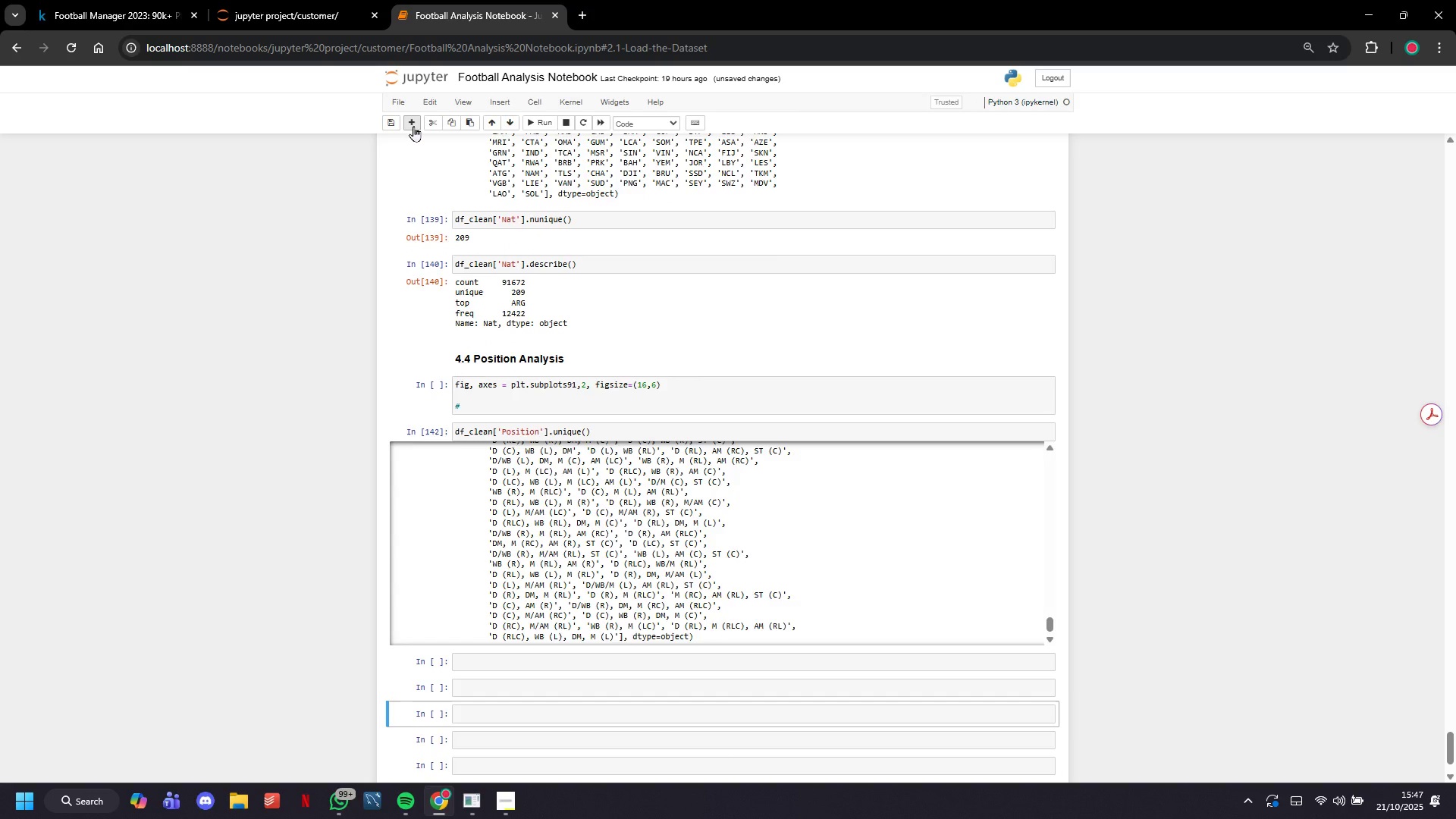 
triple_click([413, 126])
 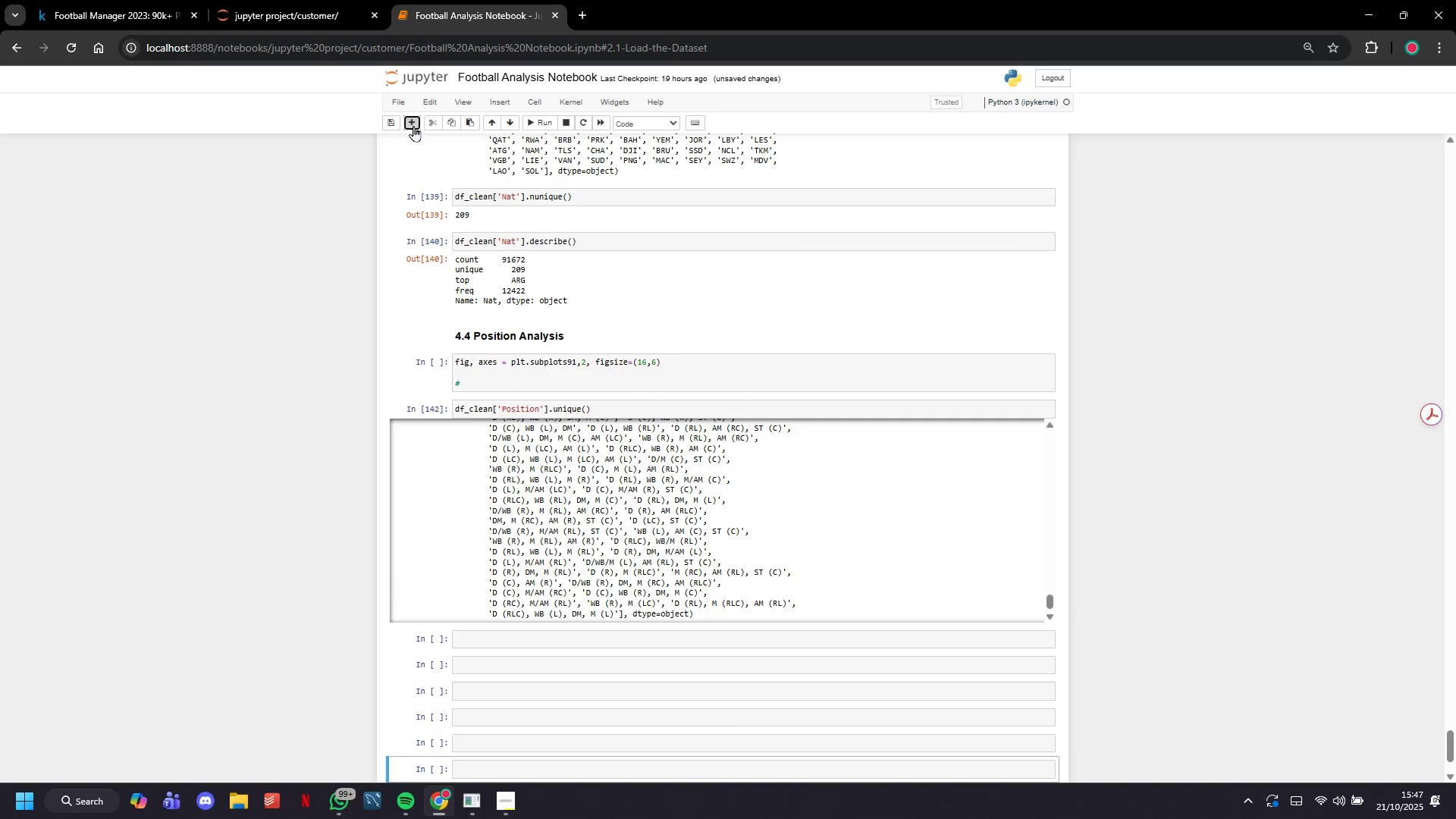 
triple_click([413, 126])
 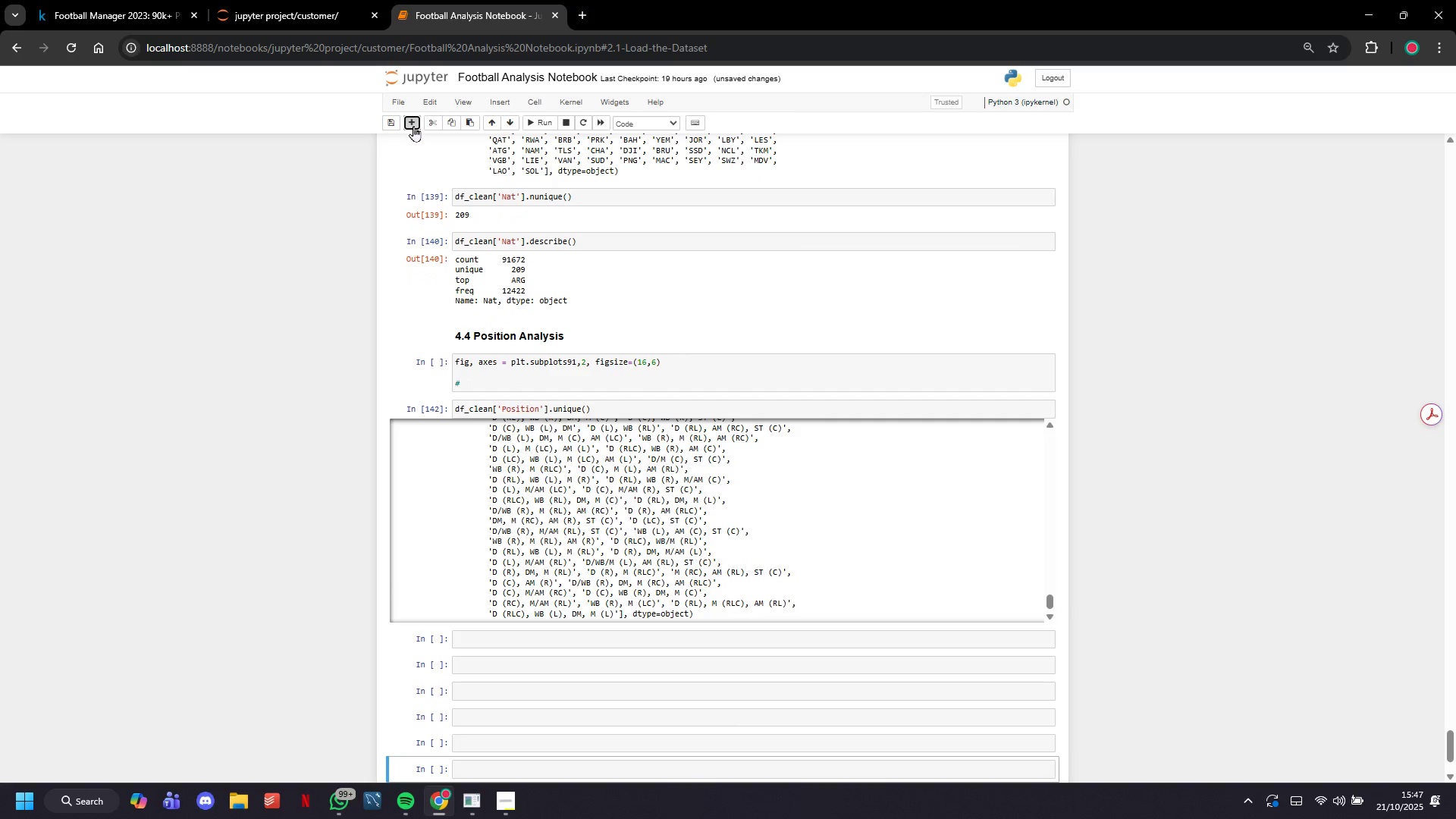 
triple_click([413, 126])
 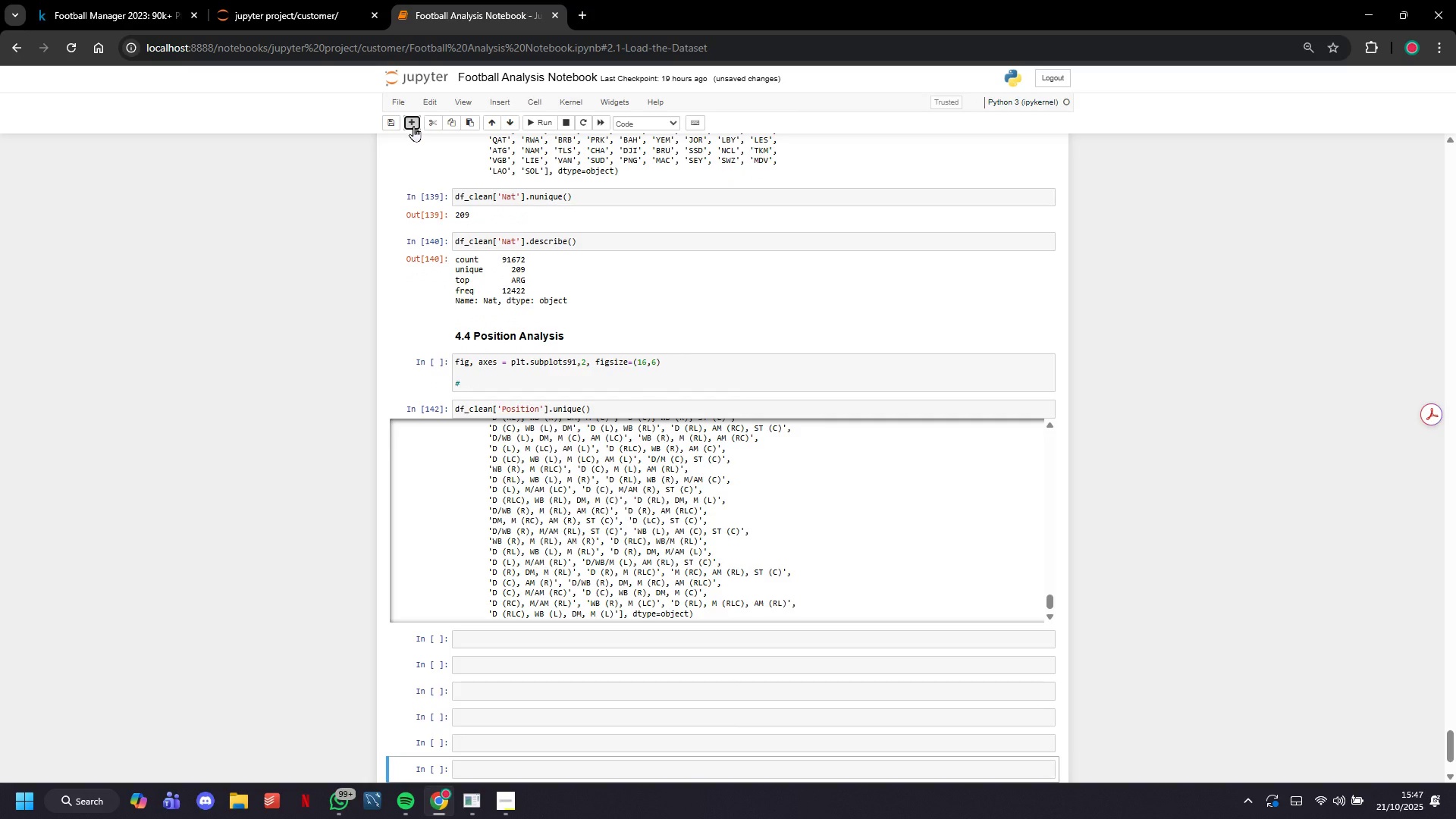 
triple_click([413, 126])
 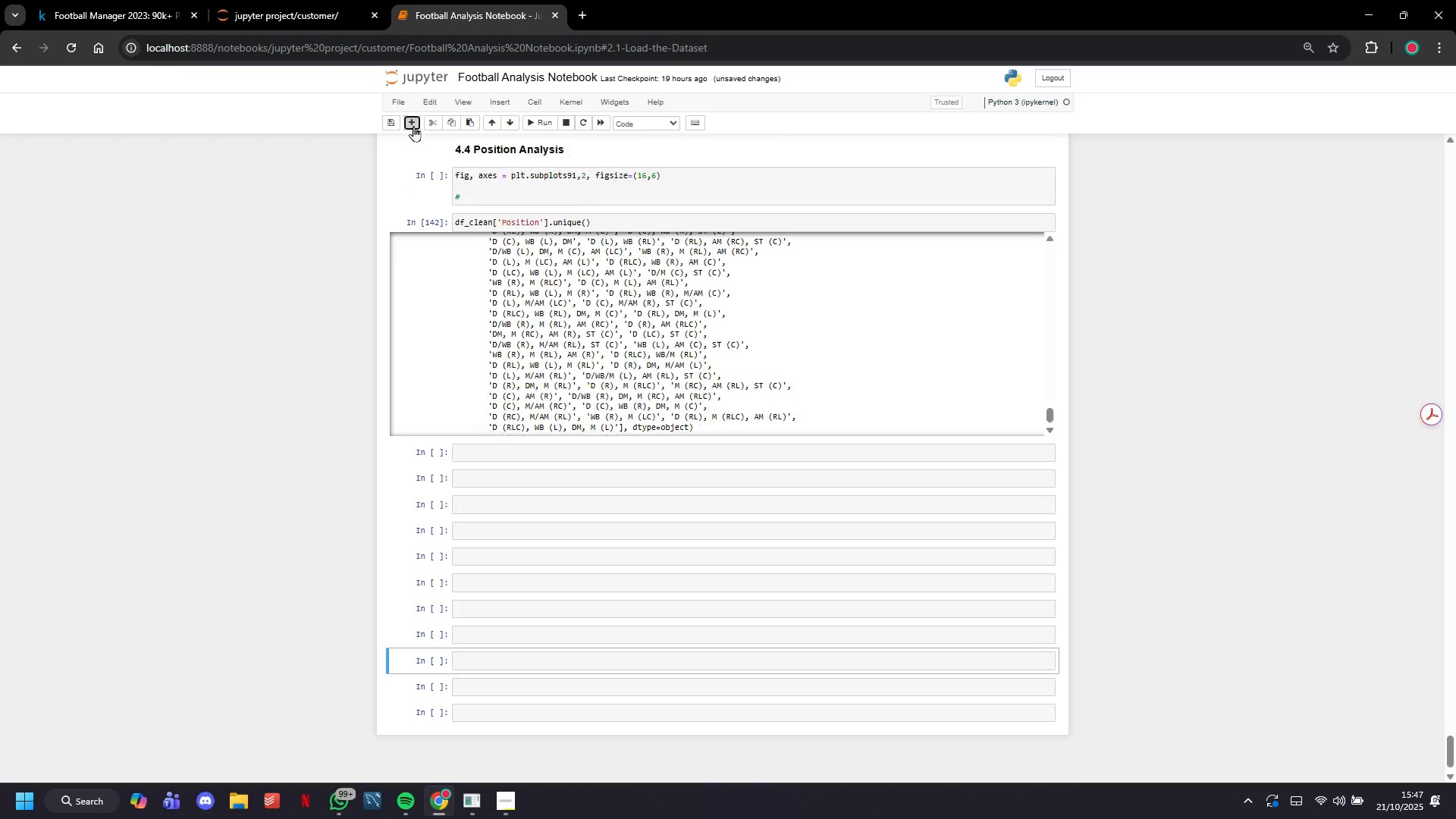 
triple_click([413, 126])
 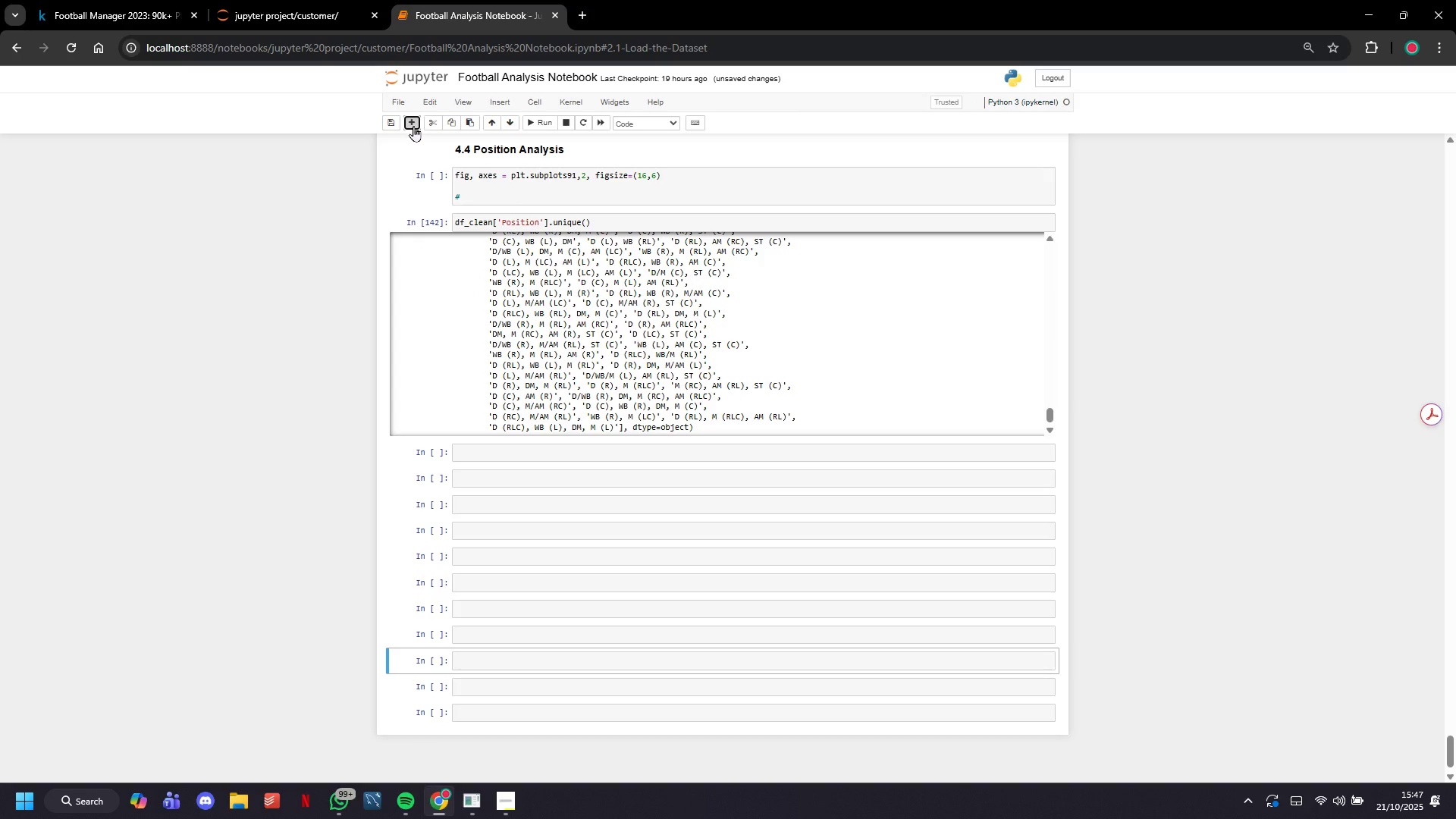 
triple_click([413, 126])
 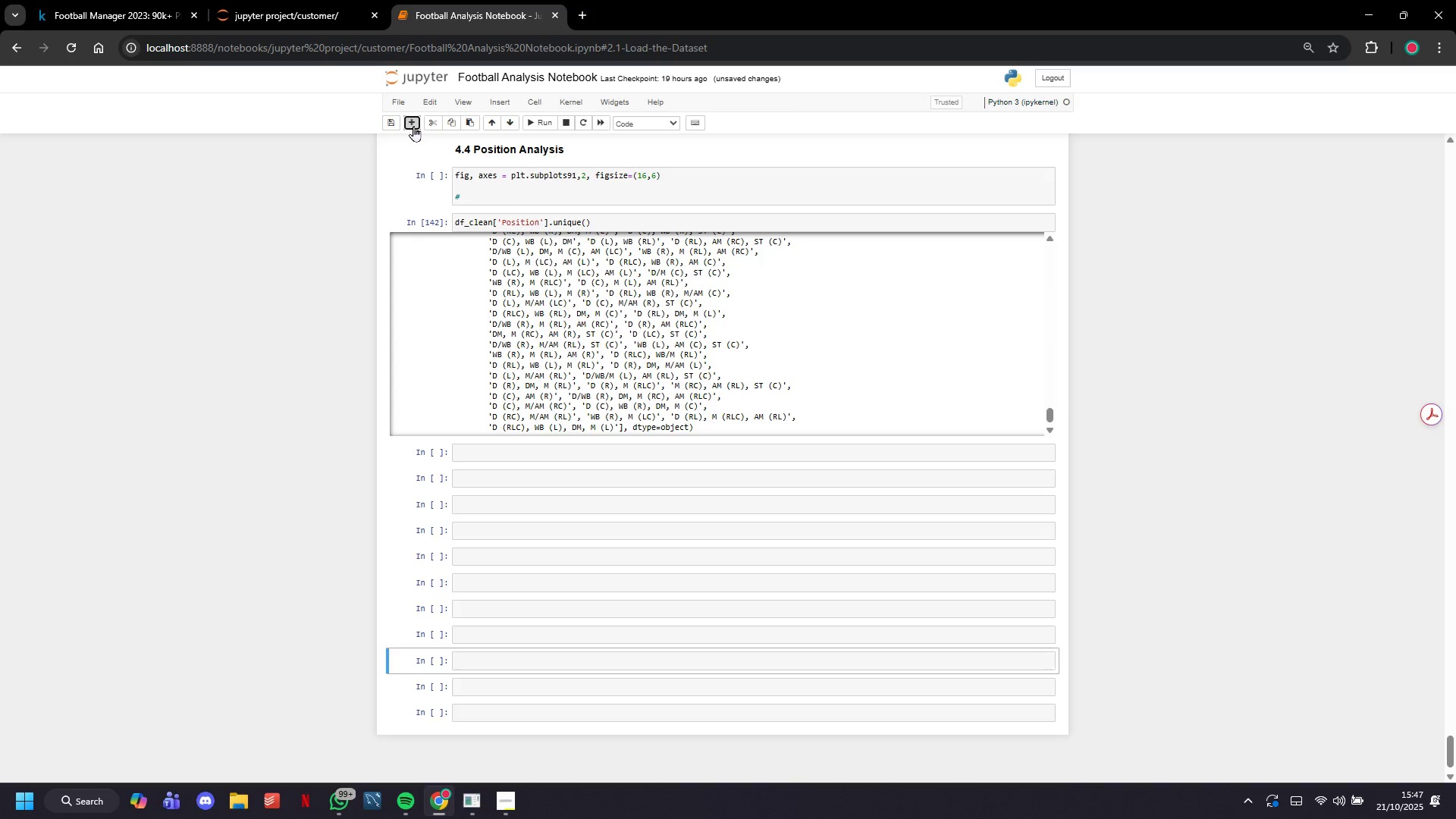 
triple_click([413, 126])
 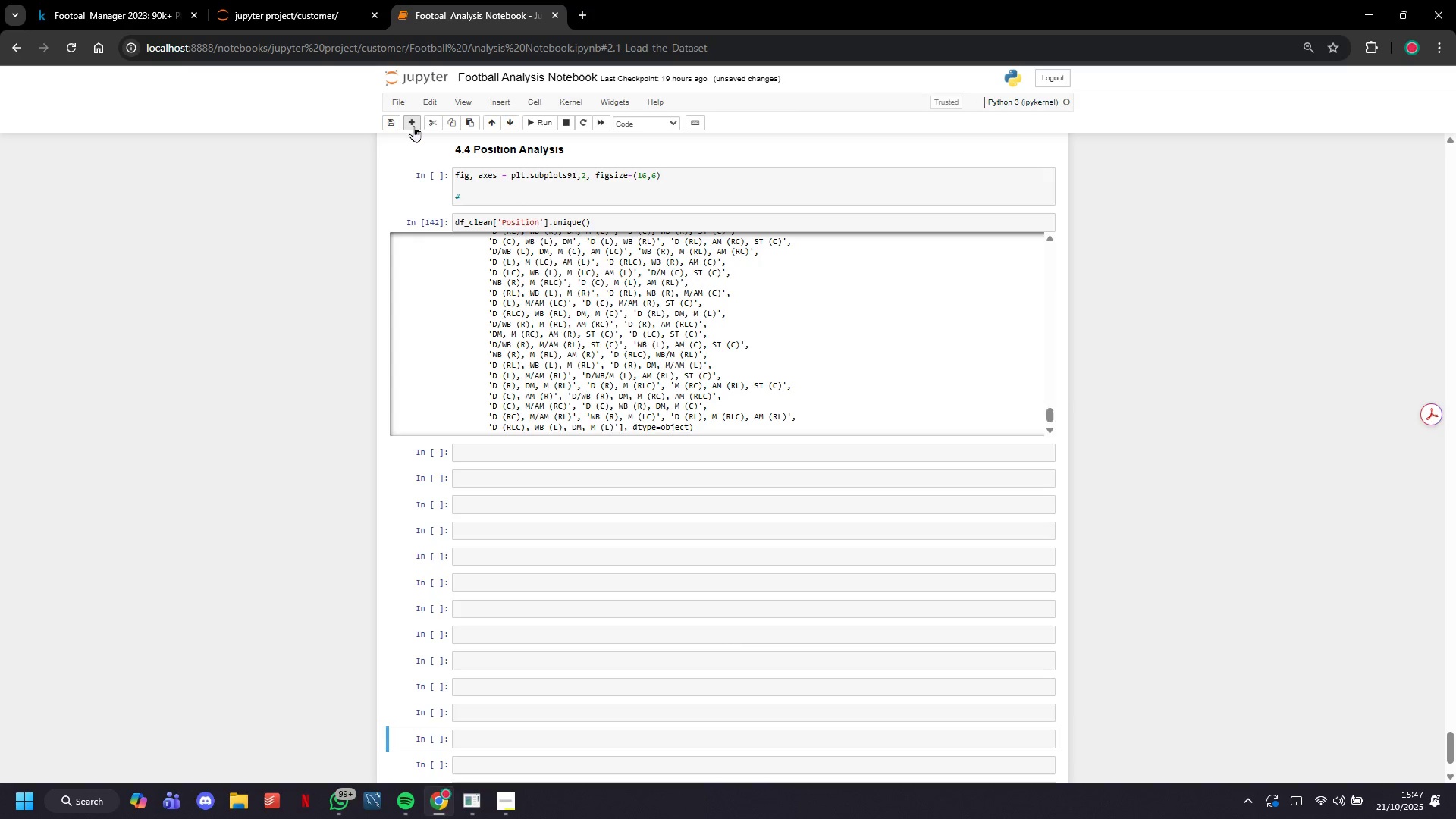 
triple_click([413, 126])
 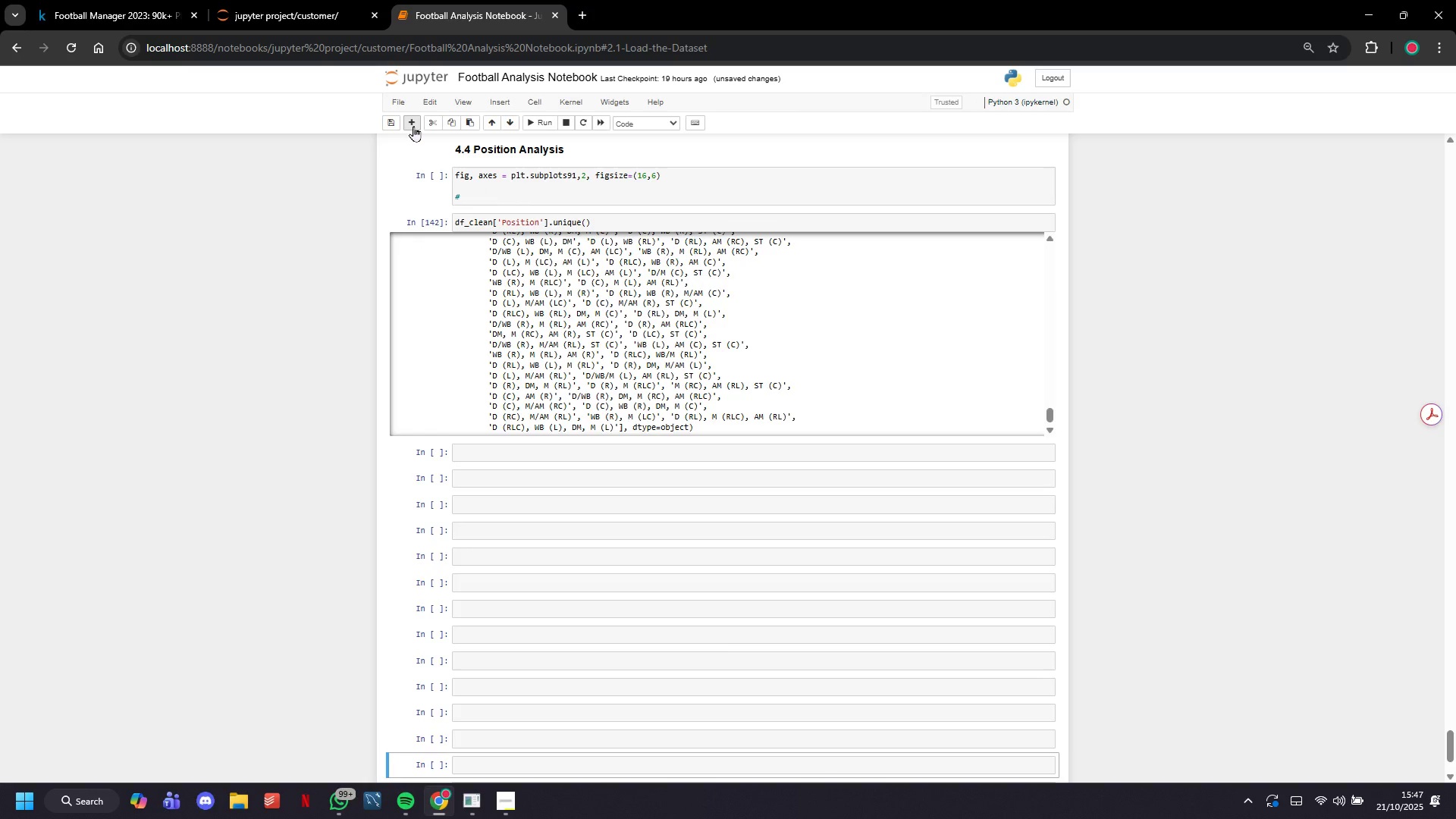 
triple_click([413, 126])
 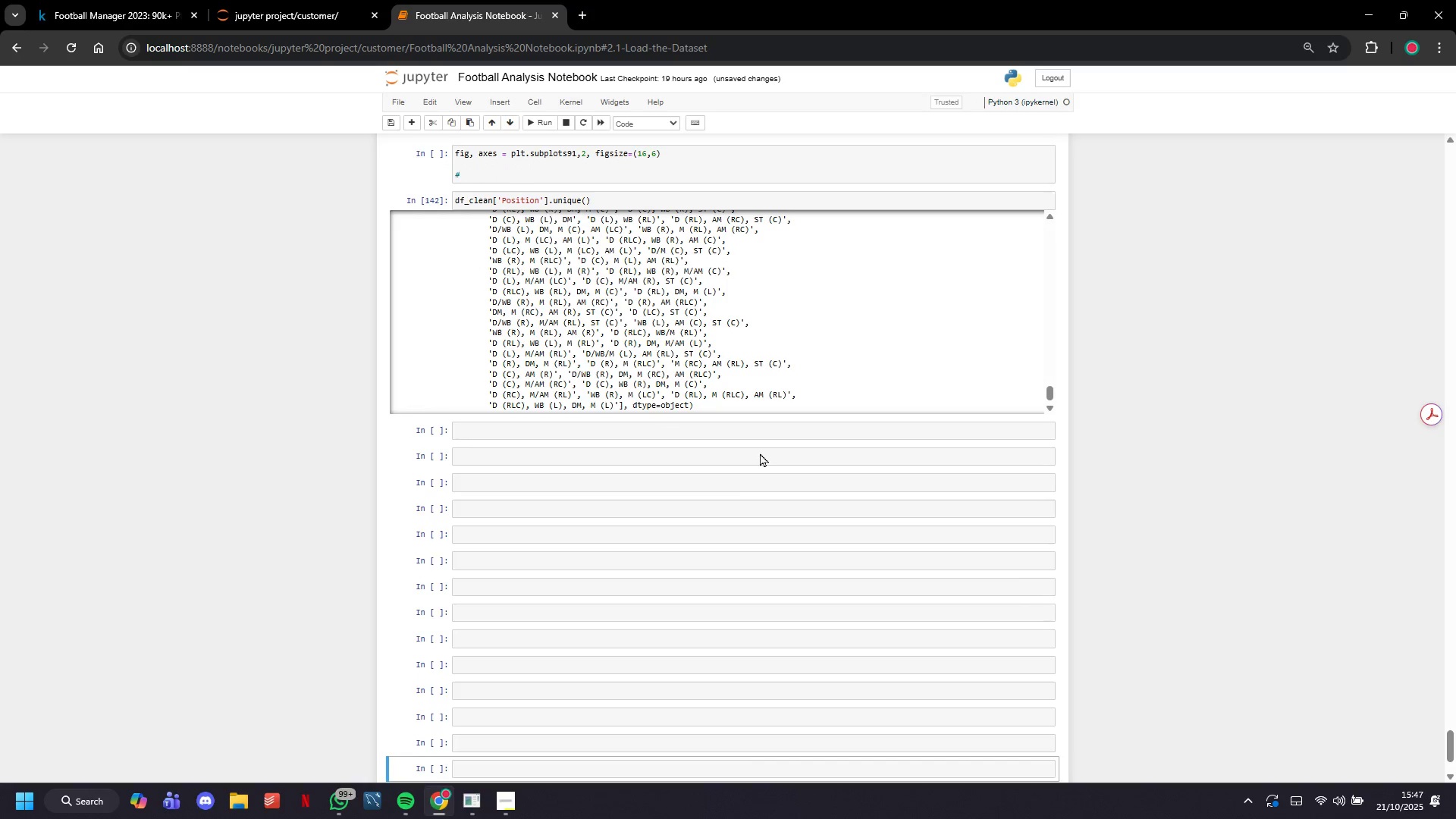 
scroll: coordinate [701, 491], scroll_direction: up, amount: 3.0
 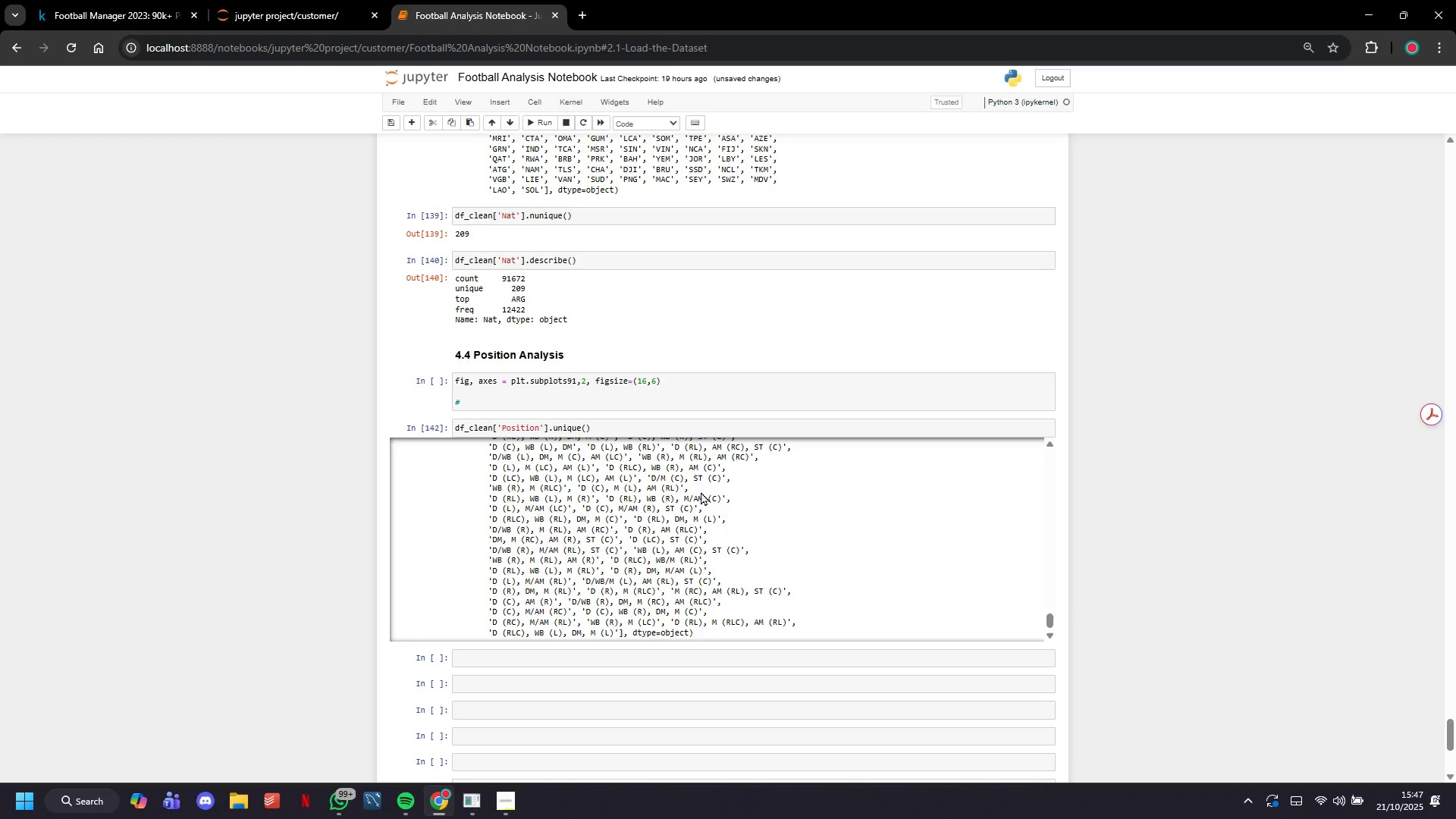 
scroll: coordinate [674, 444], scroll_direction: down, amount: 13.0
 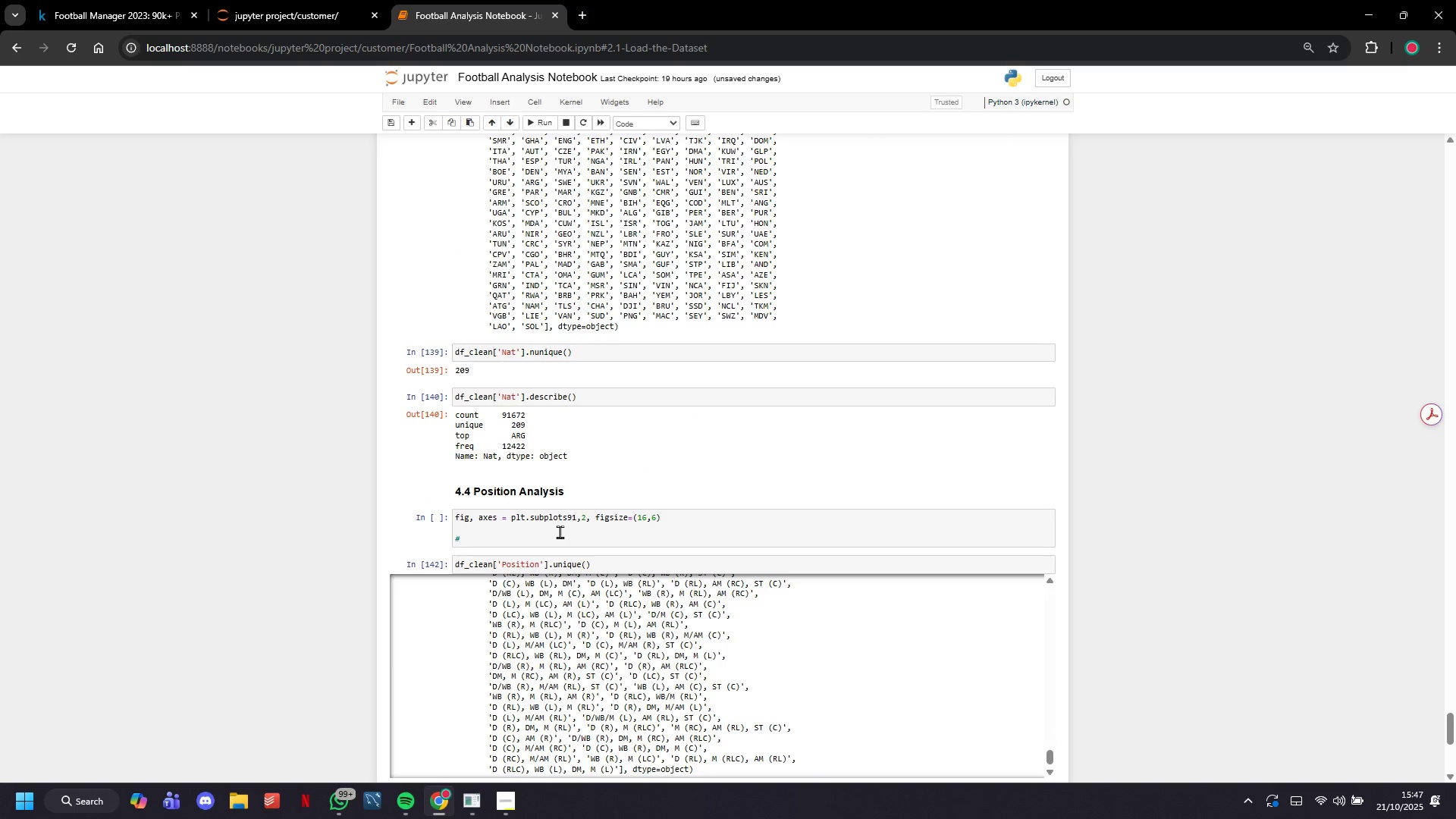 
left_click([560, 534])
 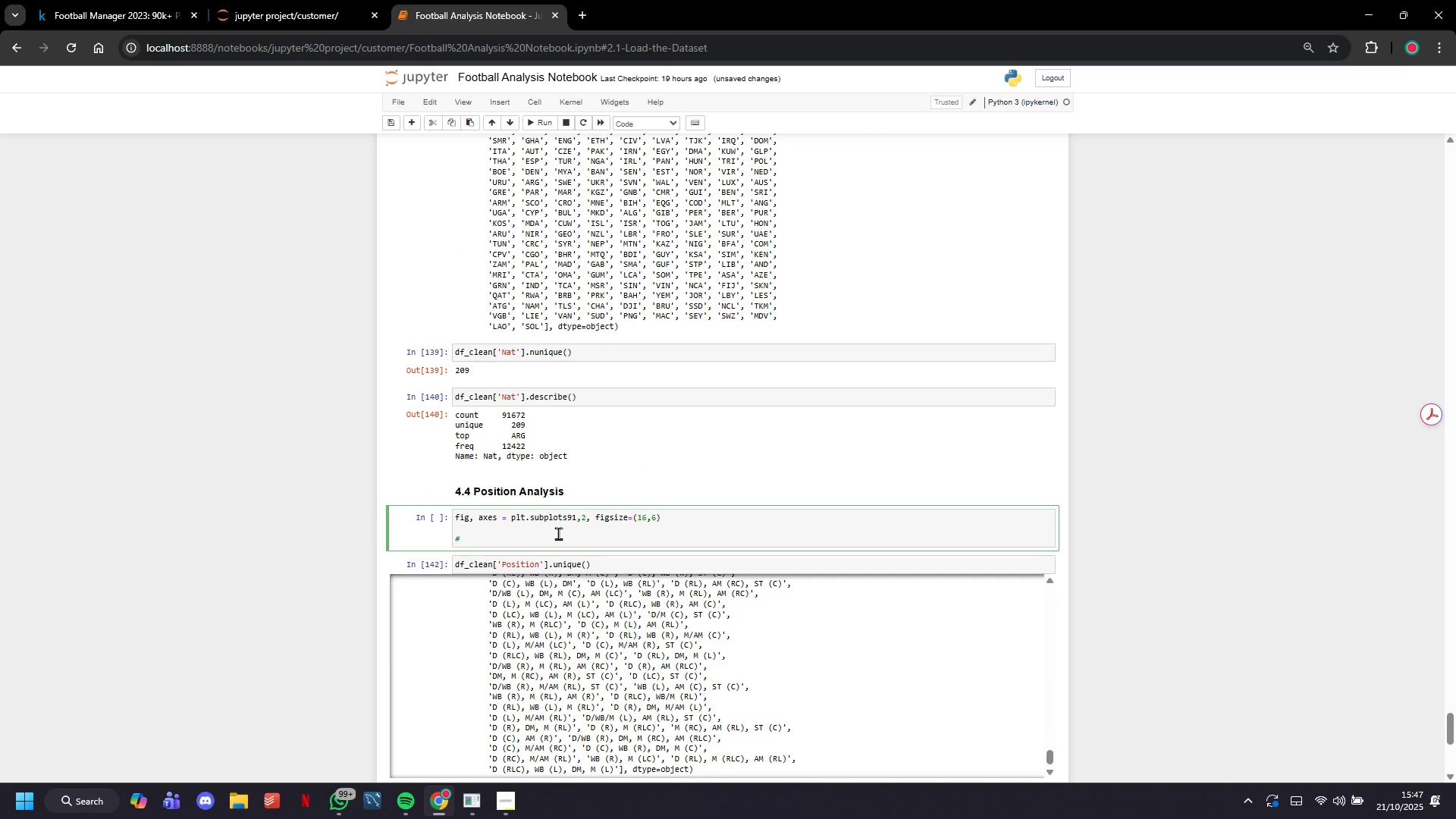 
key(N)
 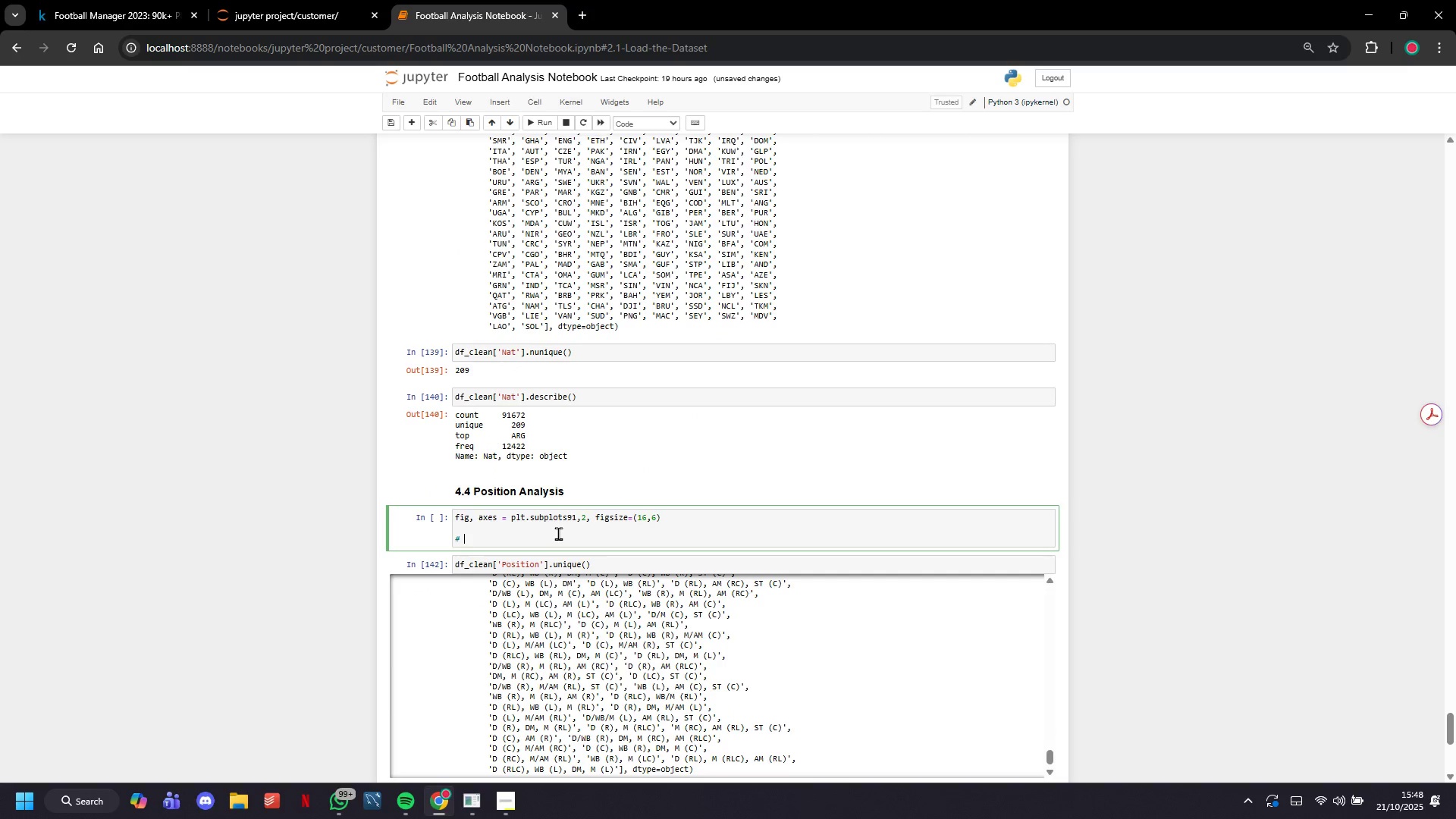 
key(Backspace)
 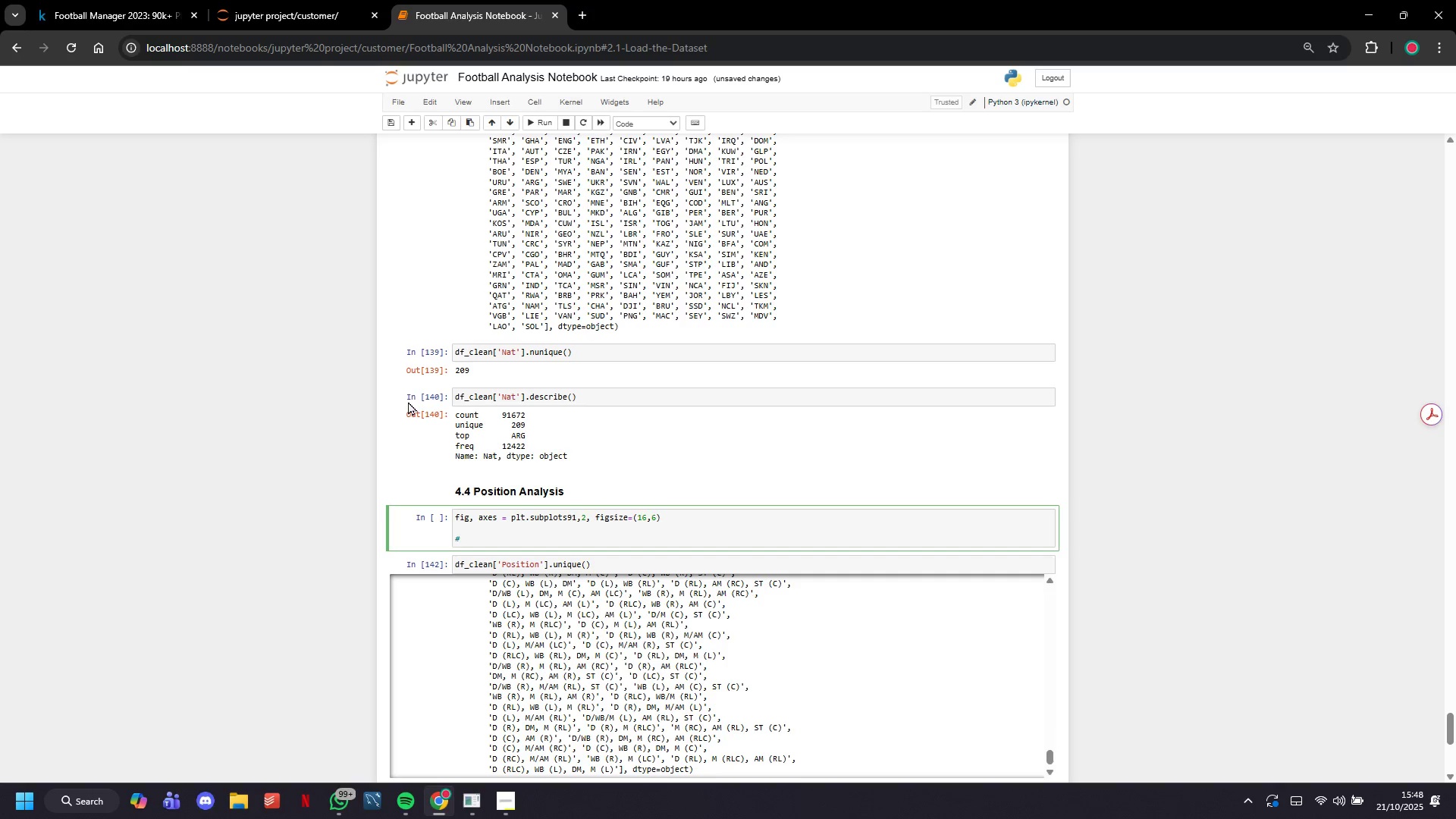 
wait(15.35)
 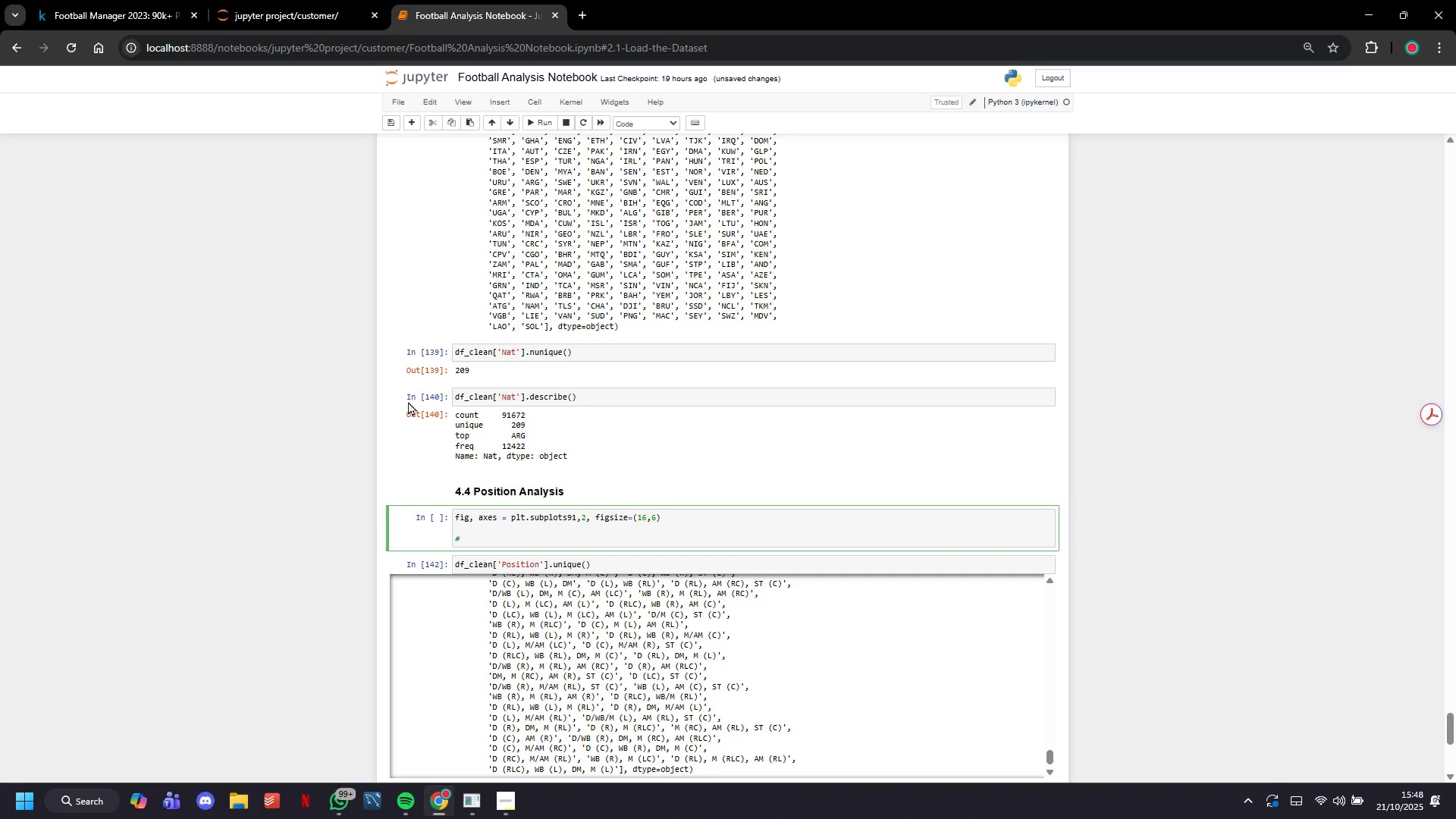 
type(Position distributrion)
key(Backspace)
key(Backspace)
key(Backspace)
key(Backspace)
type(ion)
 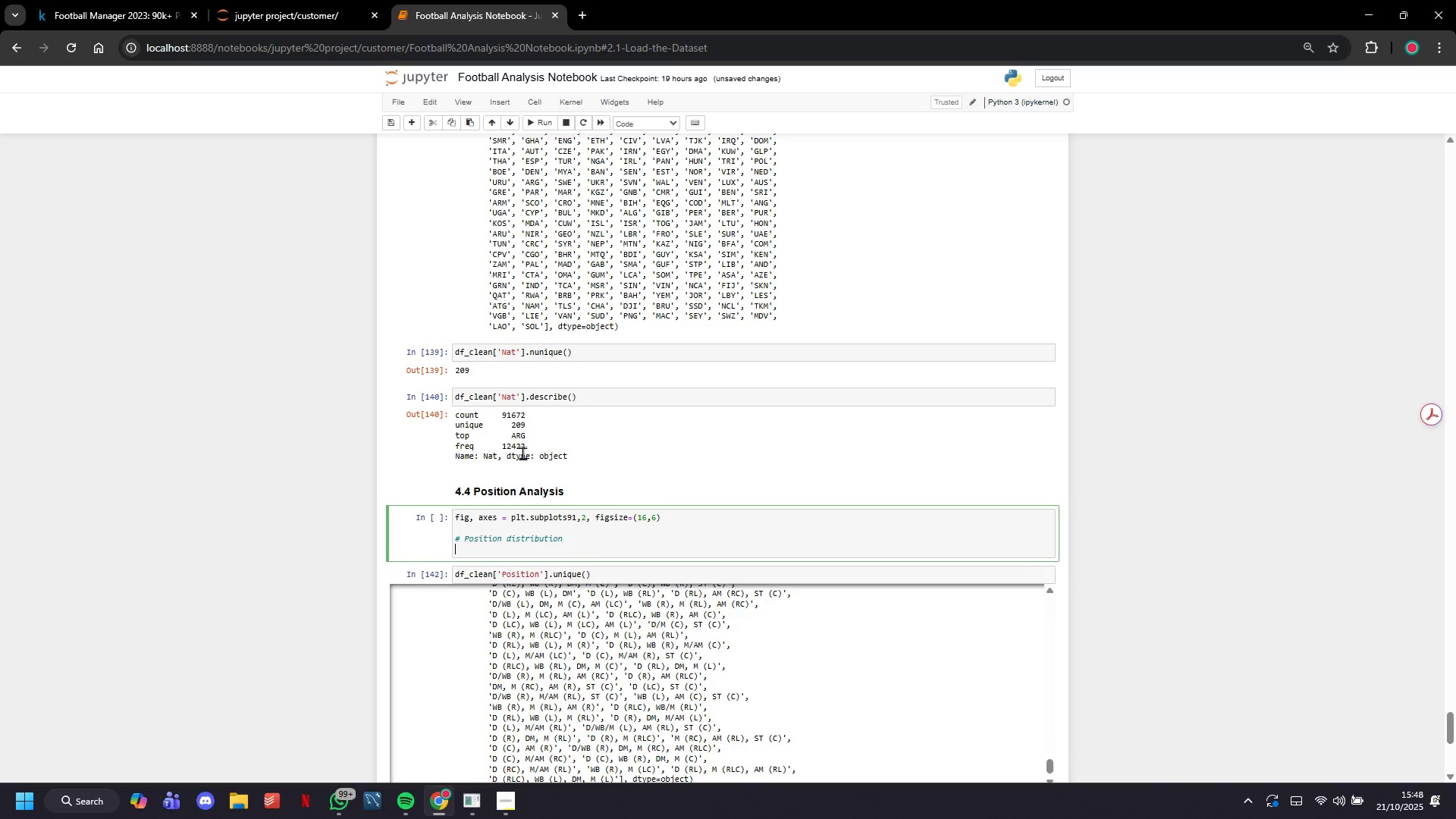 
key(Enter)
 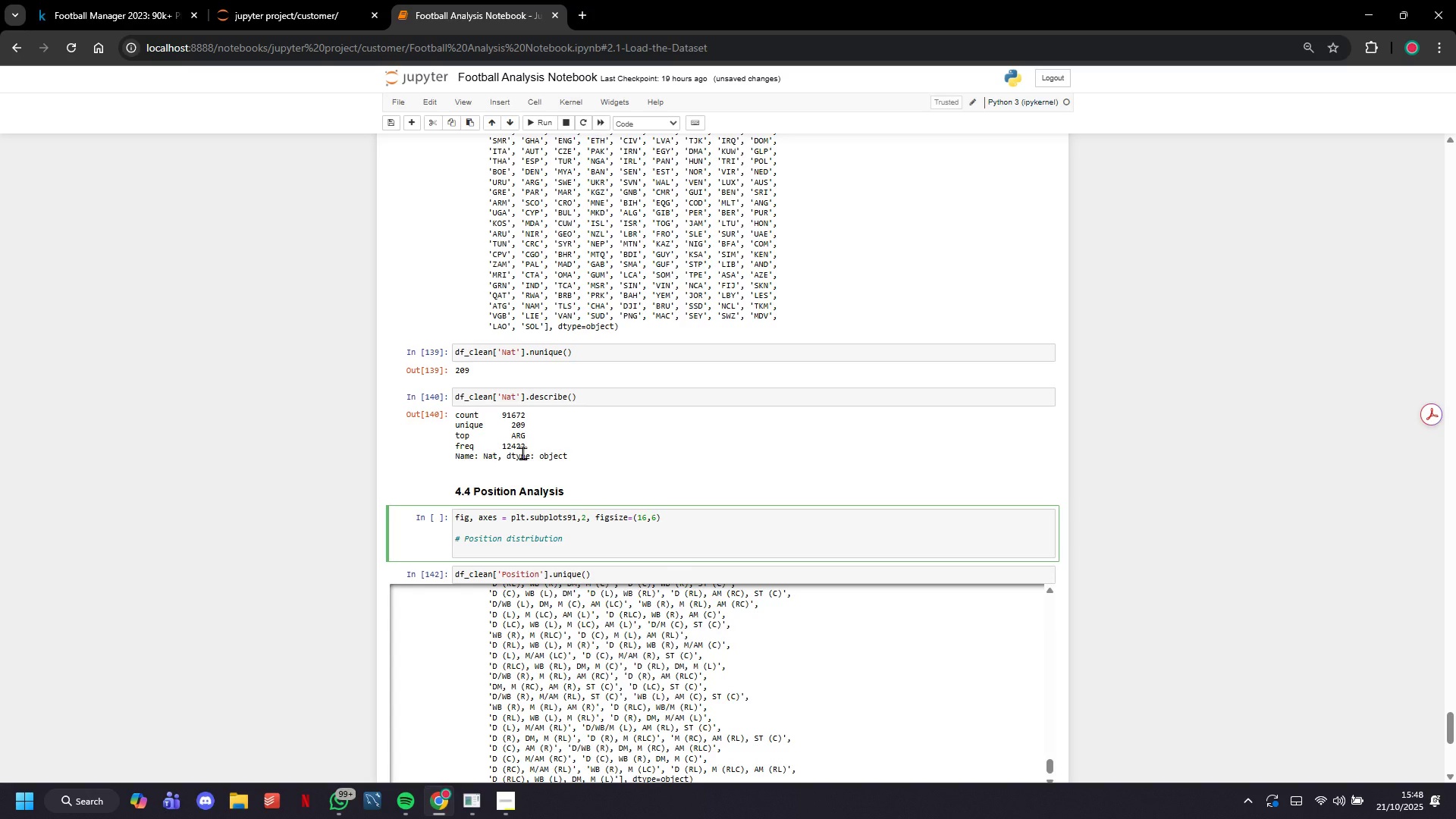 
type(position_counts = df_clean['Position)
 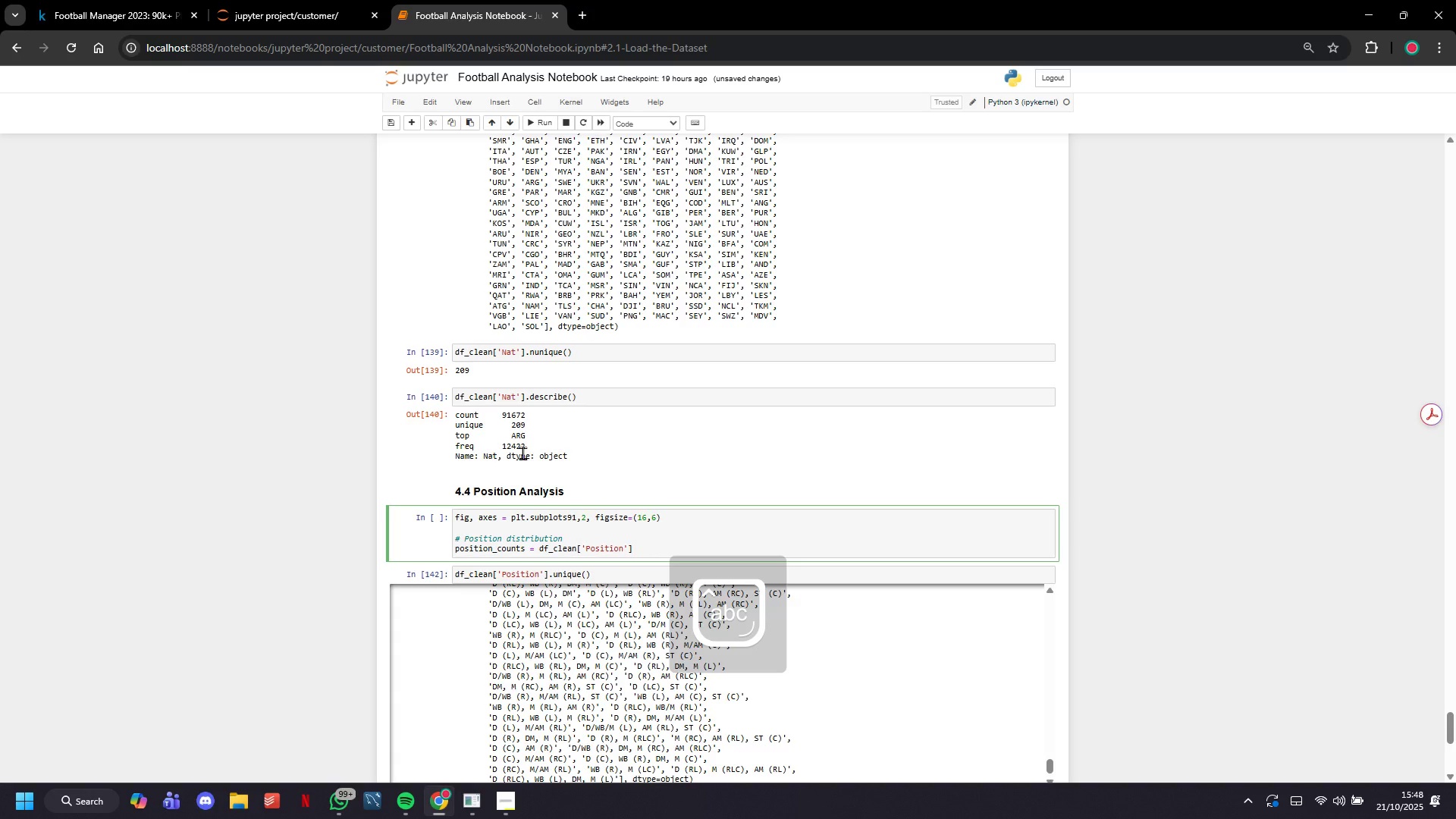 
key(ArrowRight)
 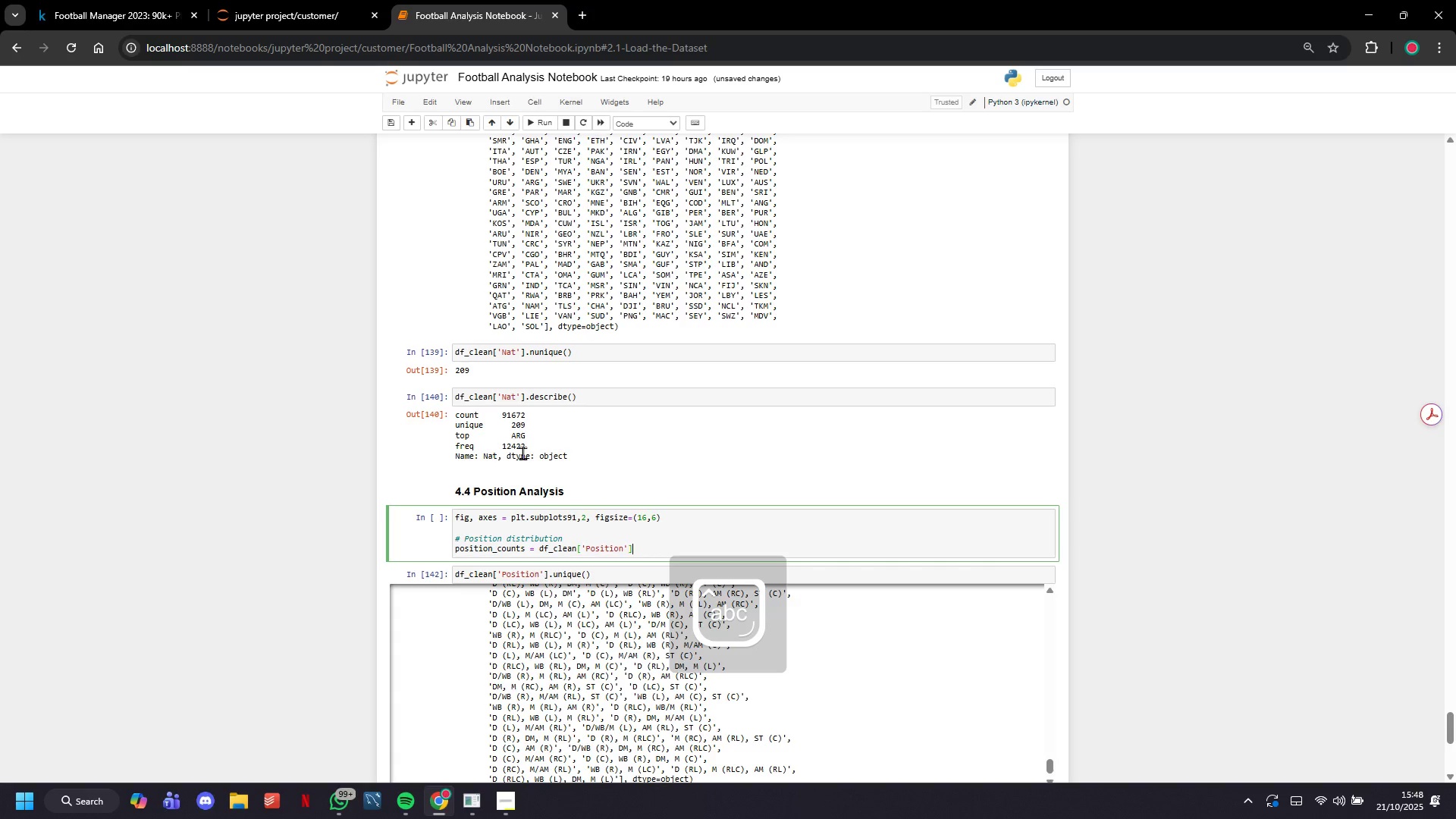 
key(ArrowRight)
 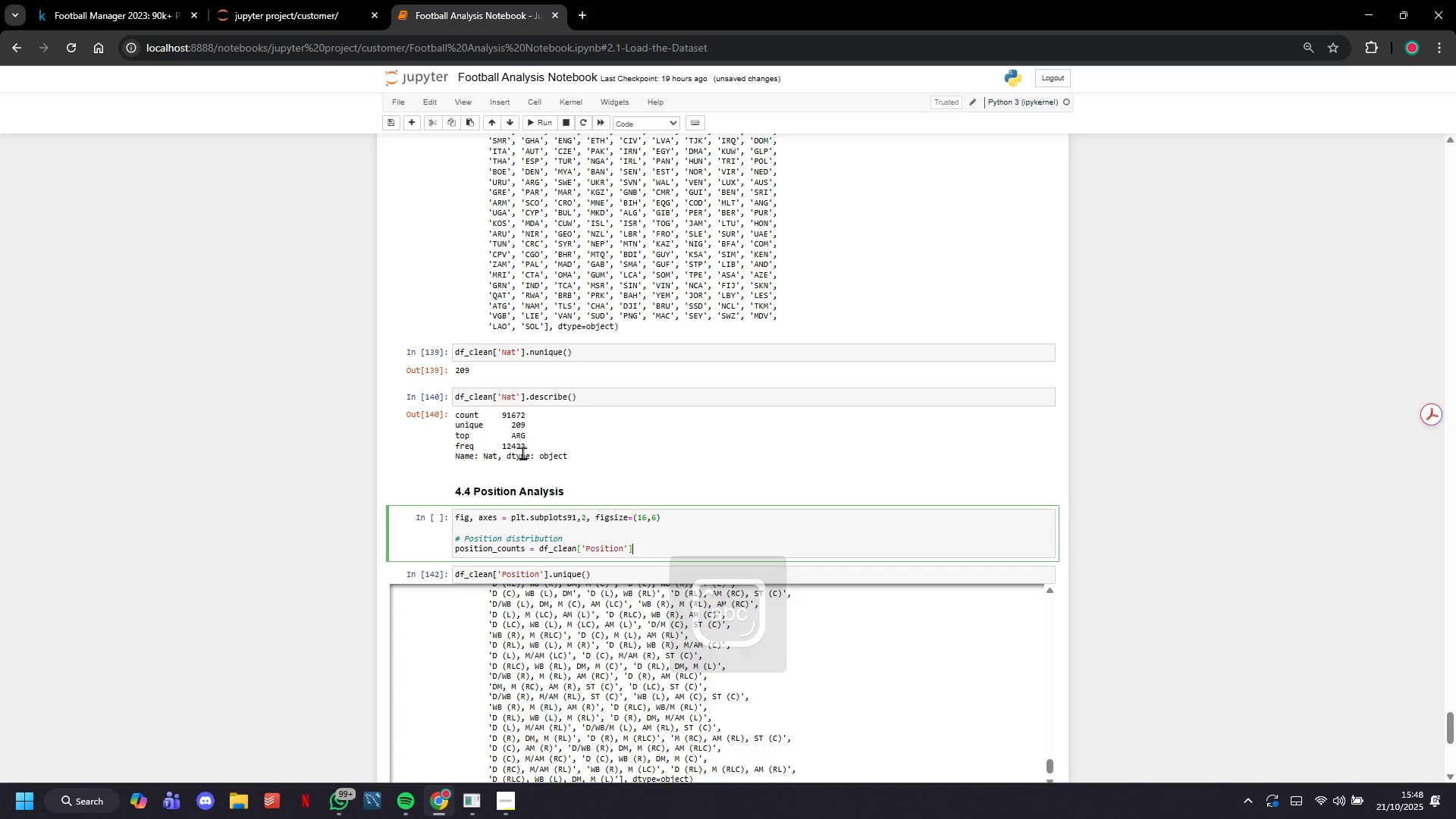 
type(.value_counts()
 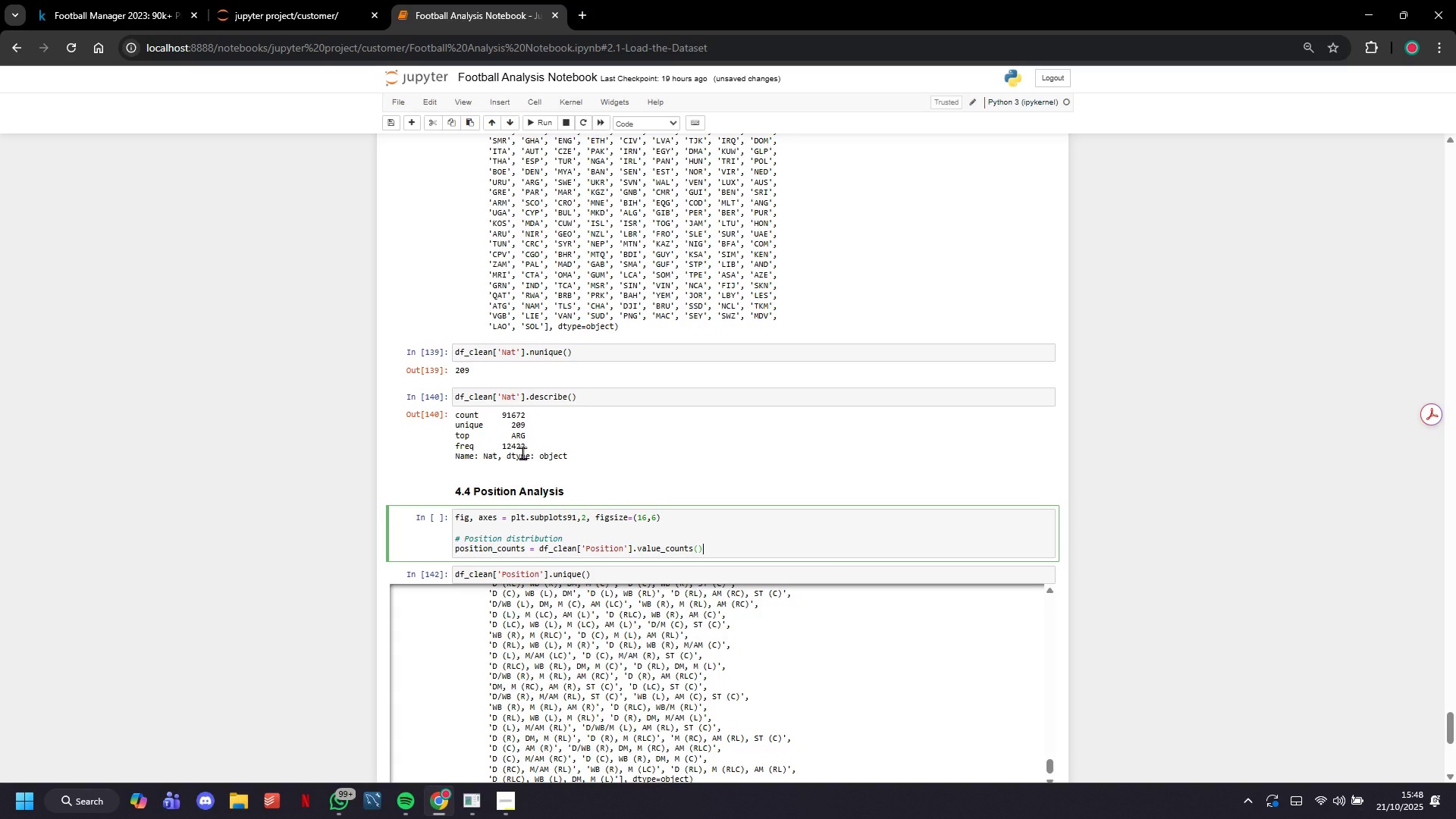 
 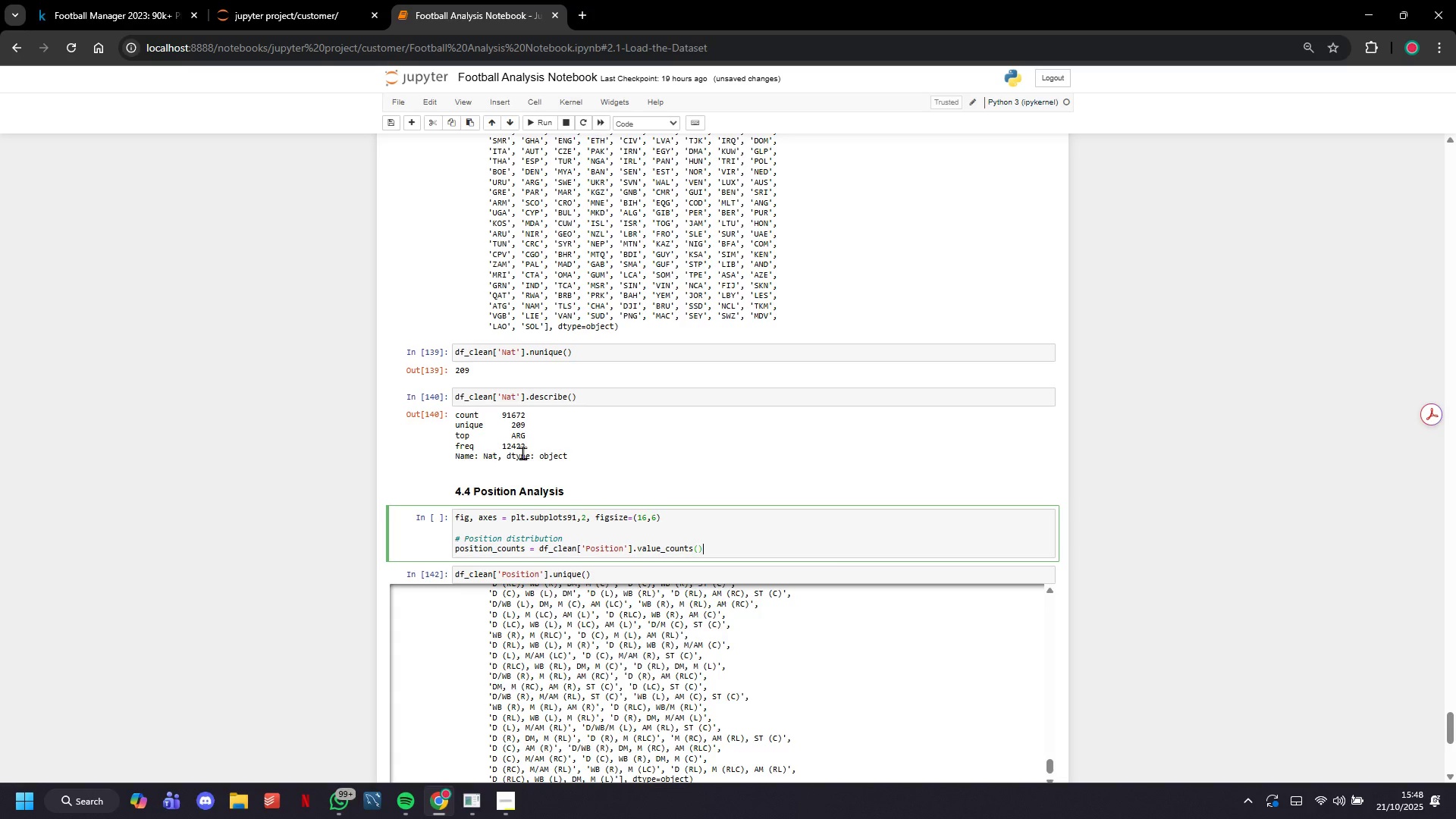 
key(ArrowRight)
 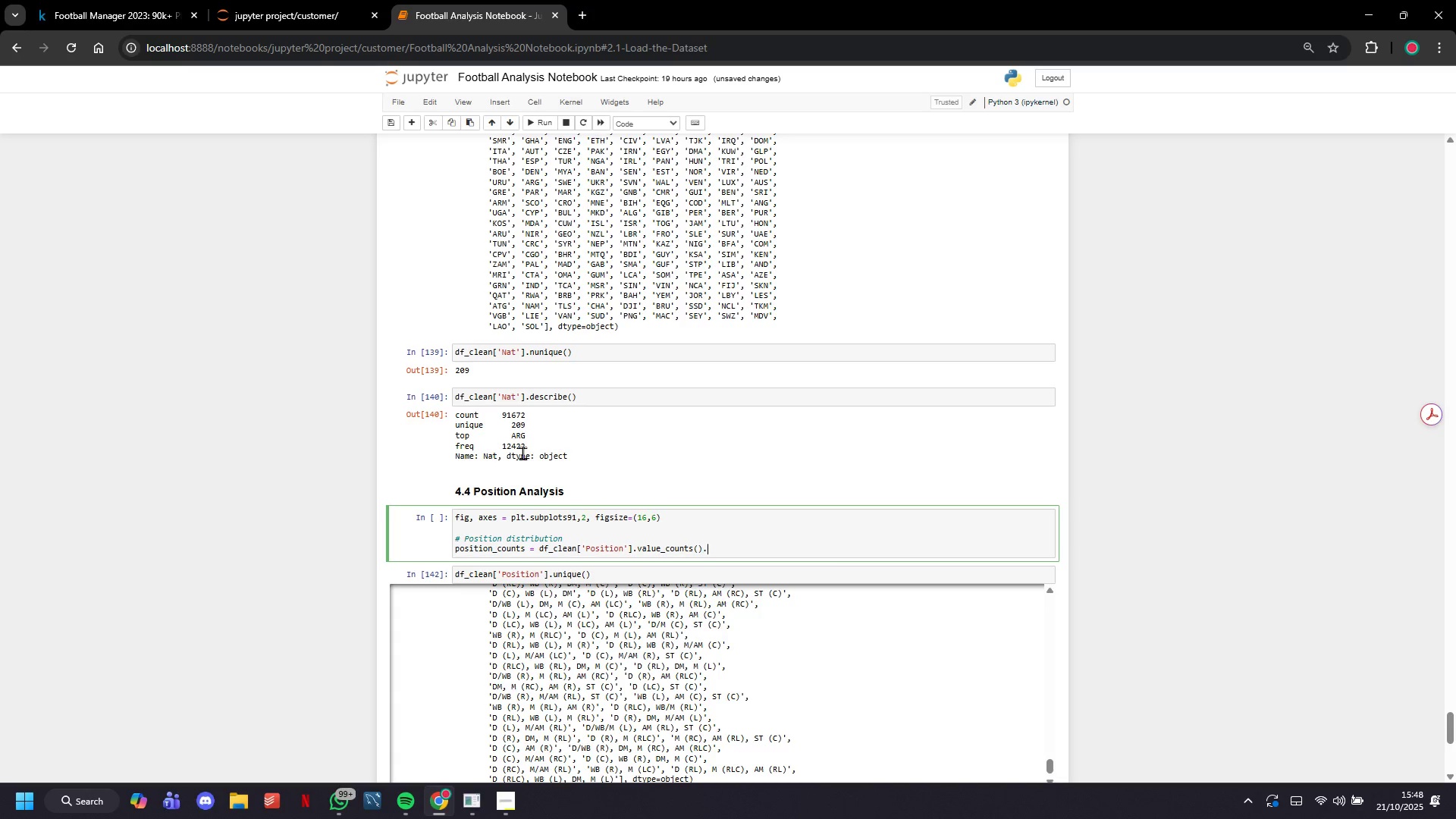 
type(.head(10)
 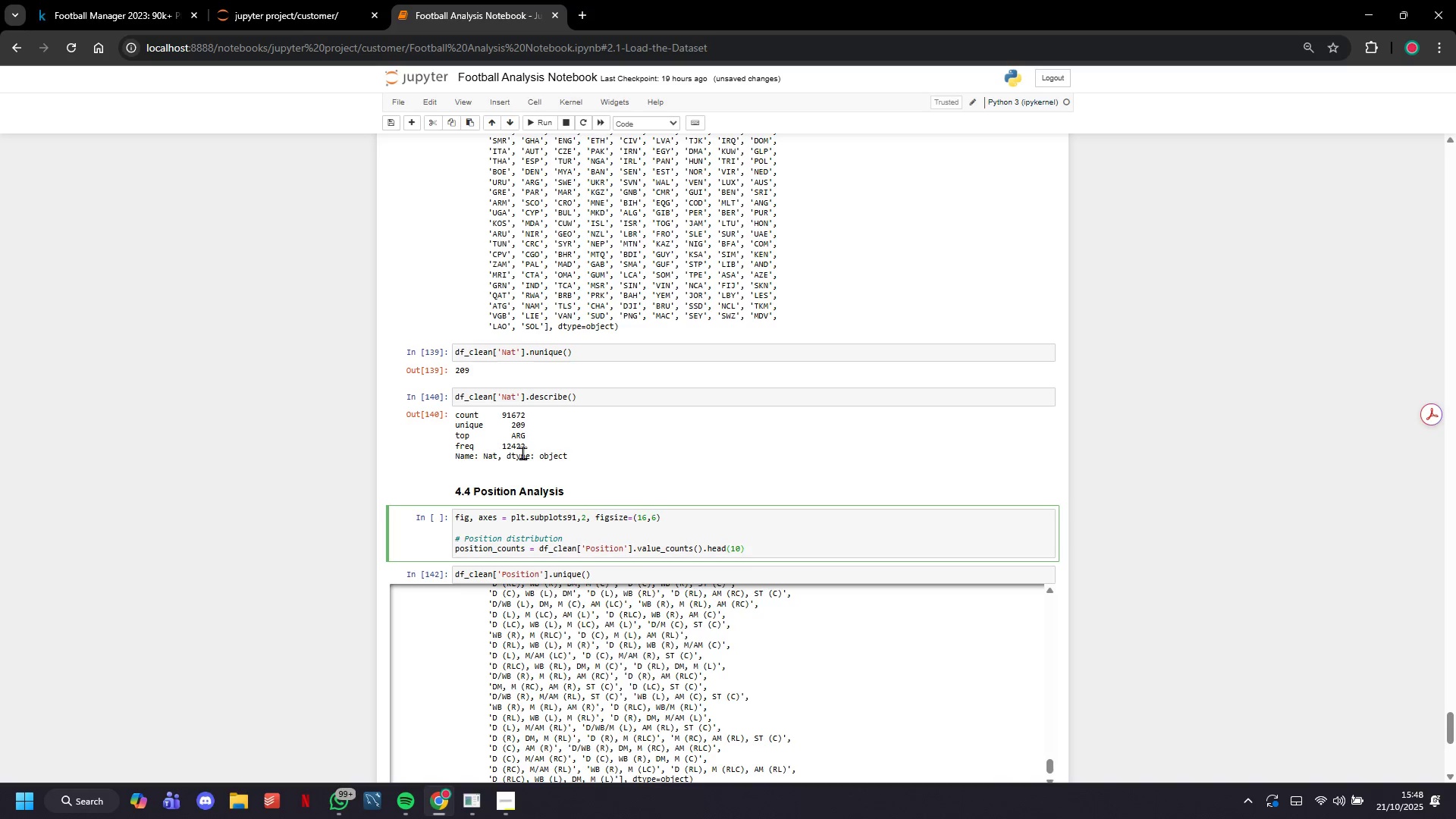 
key(ArrowRight)
 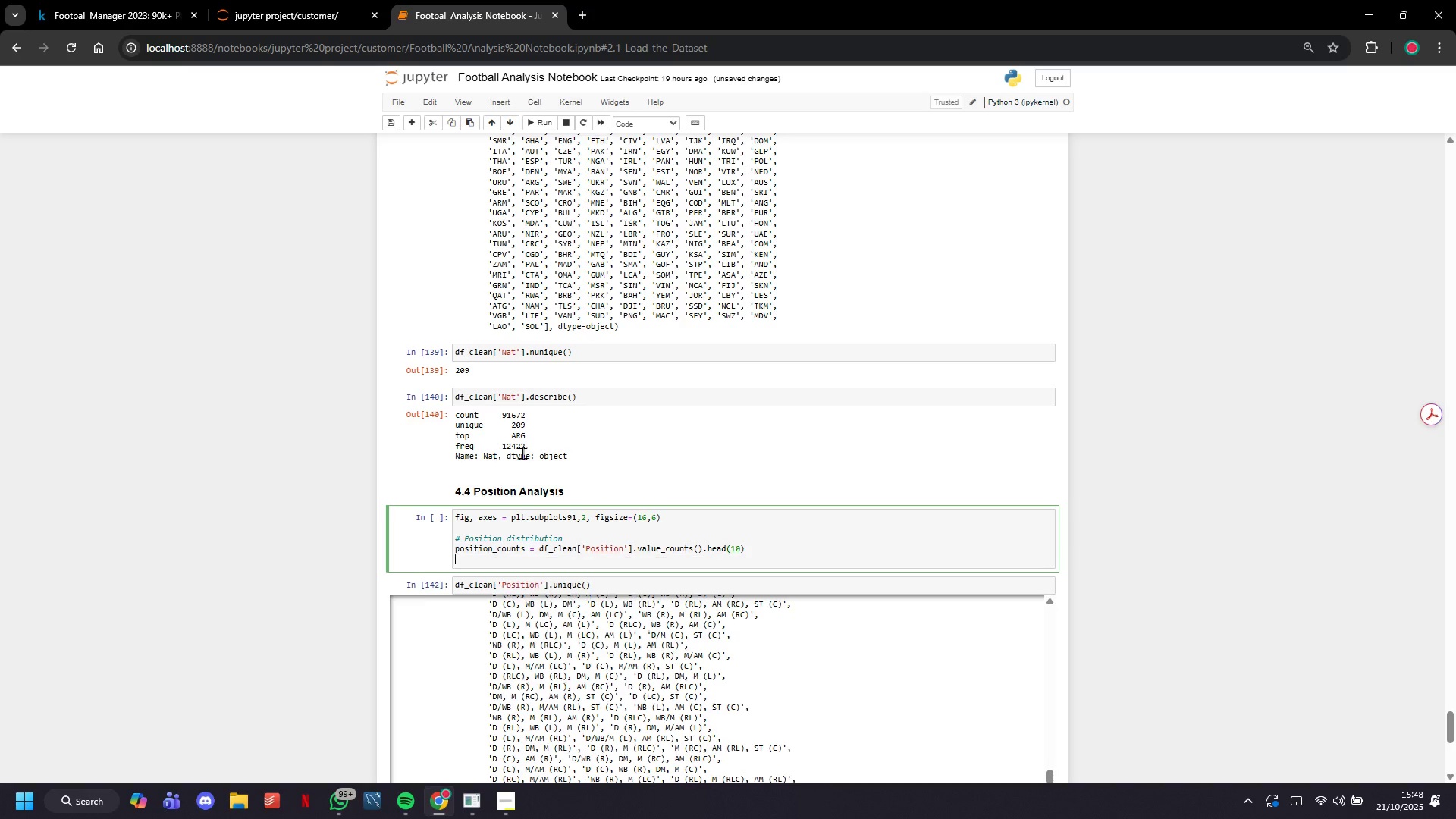 
key(Enter)
 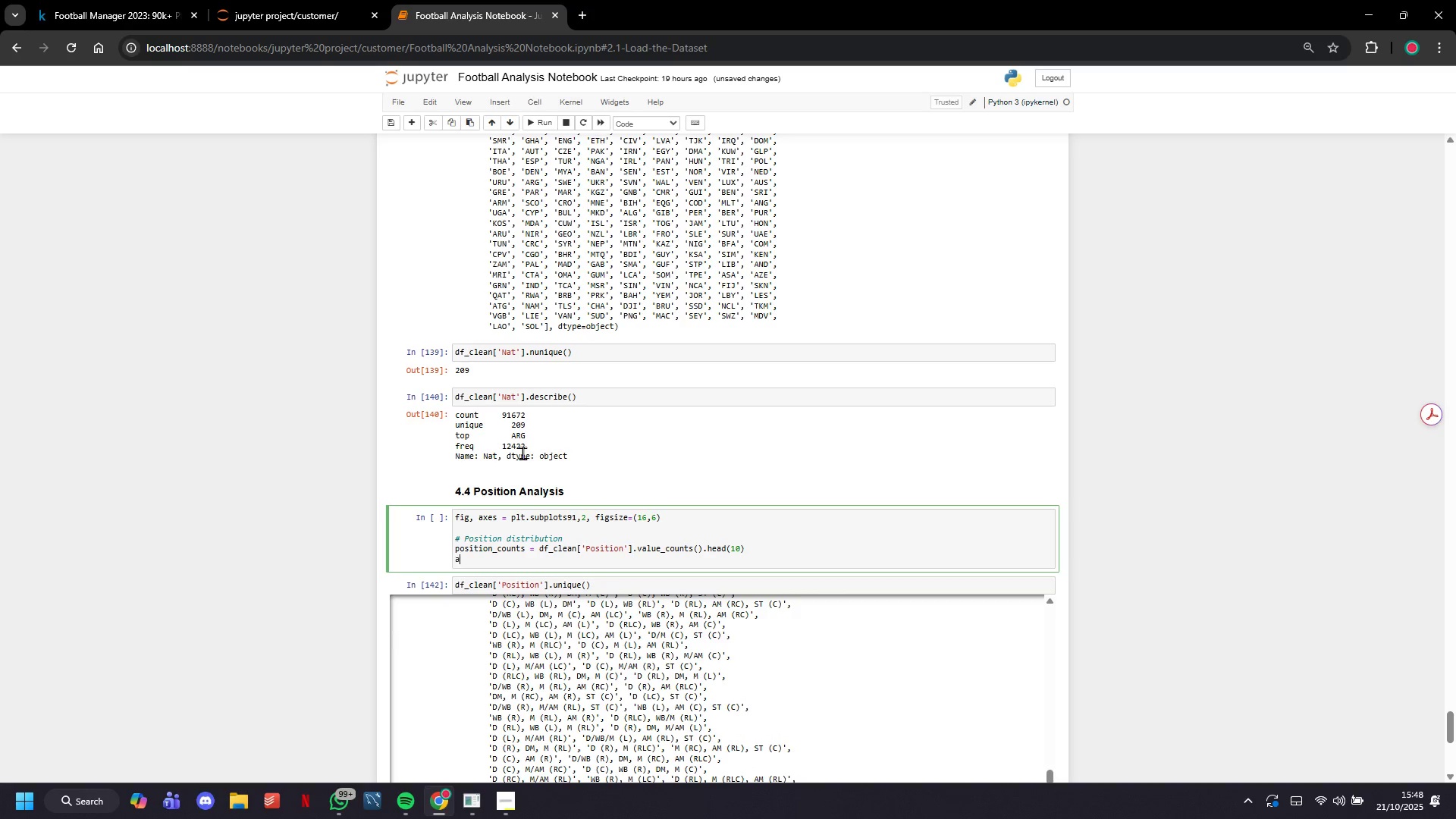 
type(axes[0)
 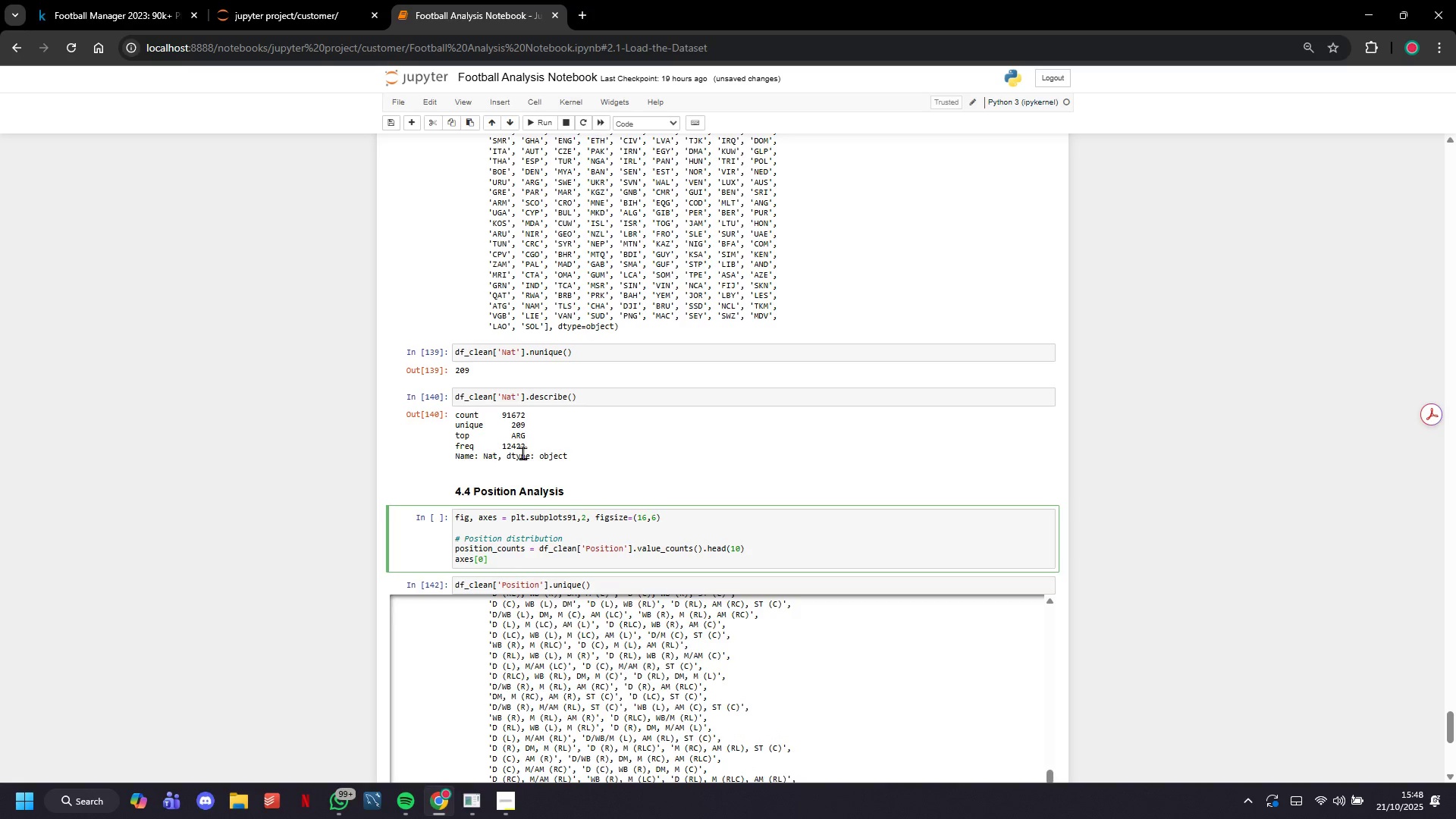 
key(ArrowRight)
 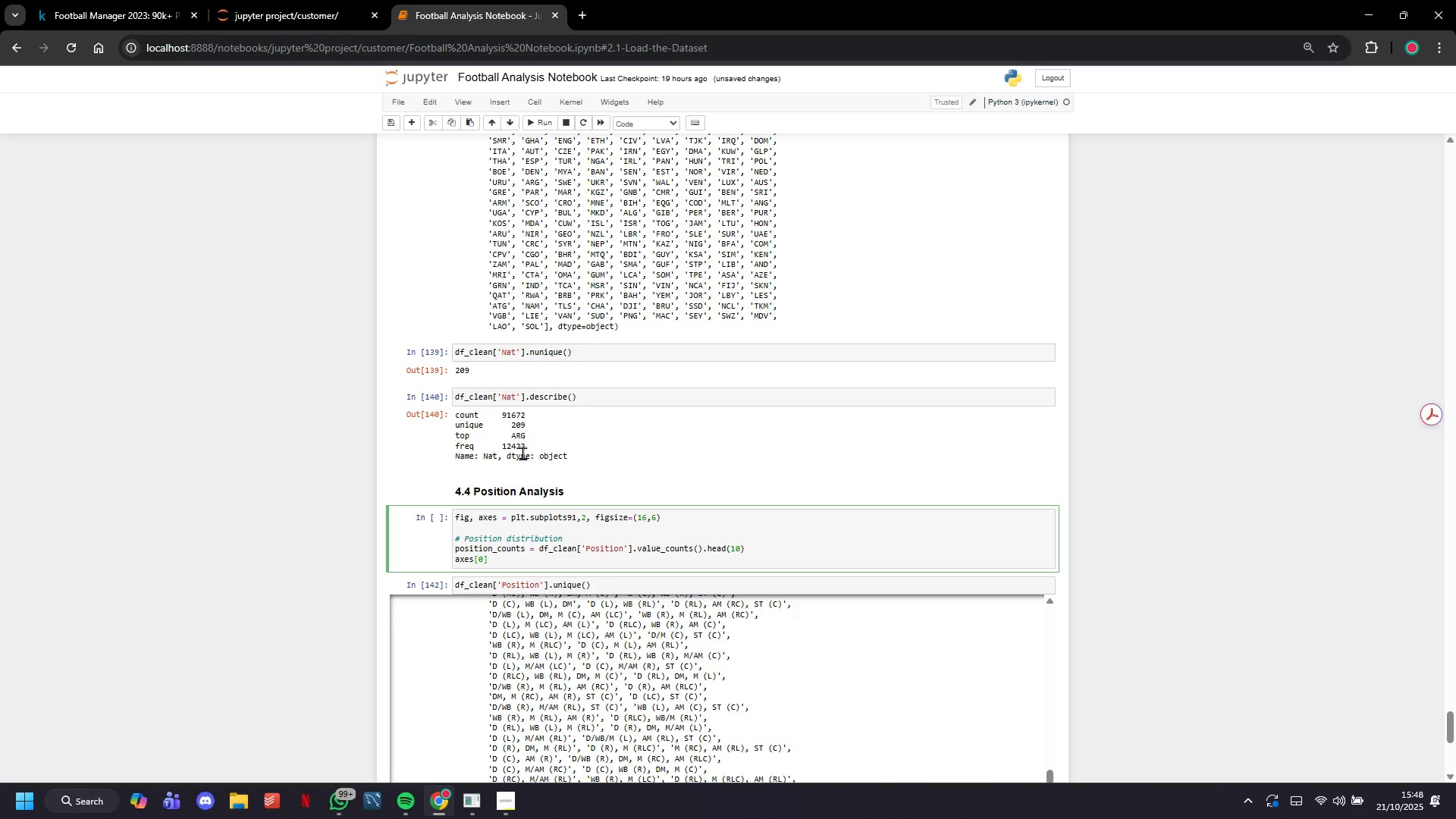 
type(.bar(posii)
key(Backspace)
type(tion_couny)
key(Backspace)
type(ts.inde)
key(Backspace)
type(ex, position_counts.values, color-)
key(Backspace)
type(='gold)
 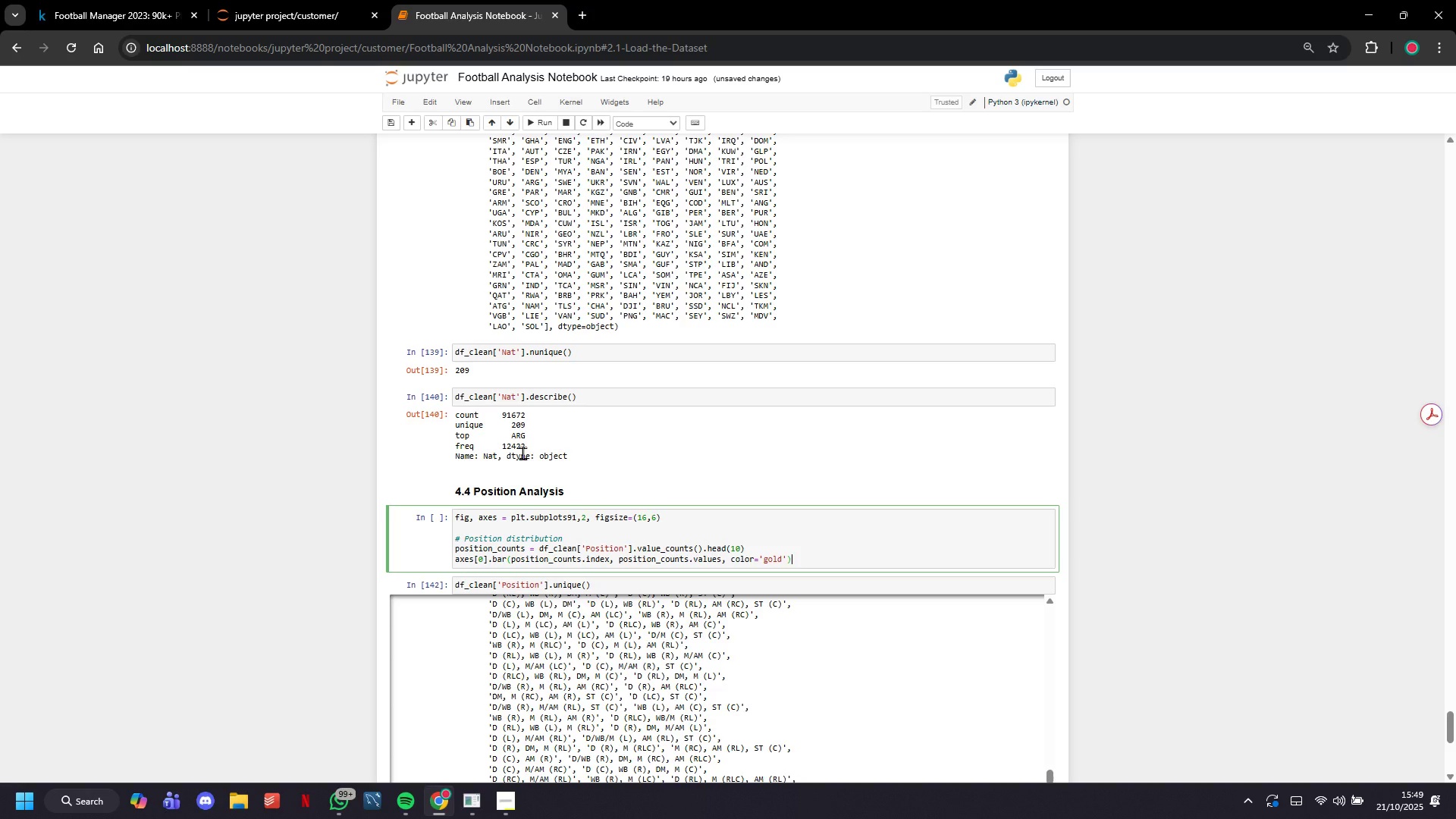 
 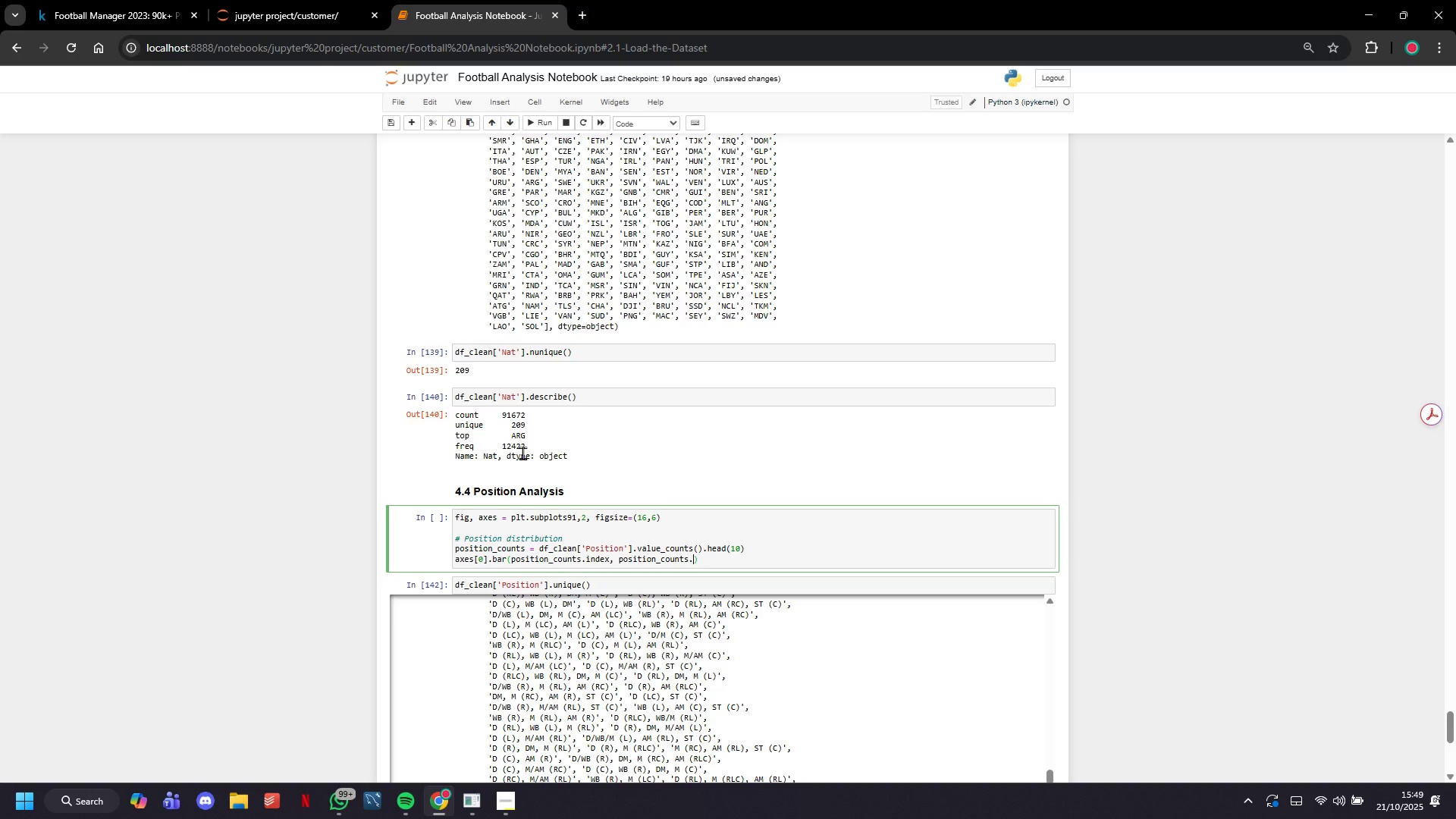 
key(ArrowRight)
 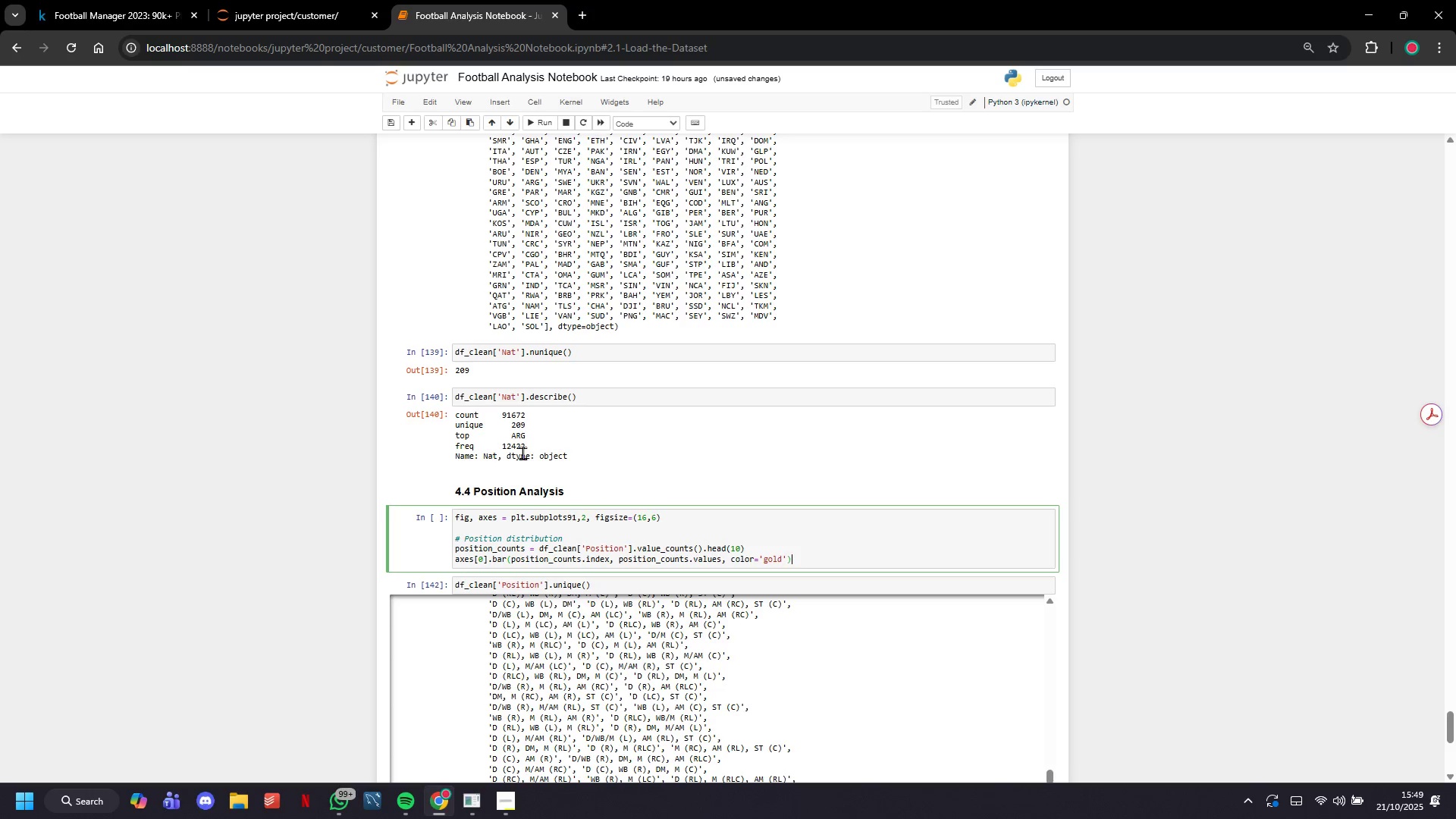 
key(ArrowRight)
 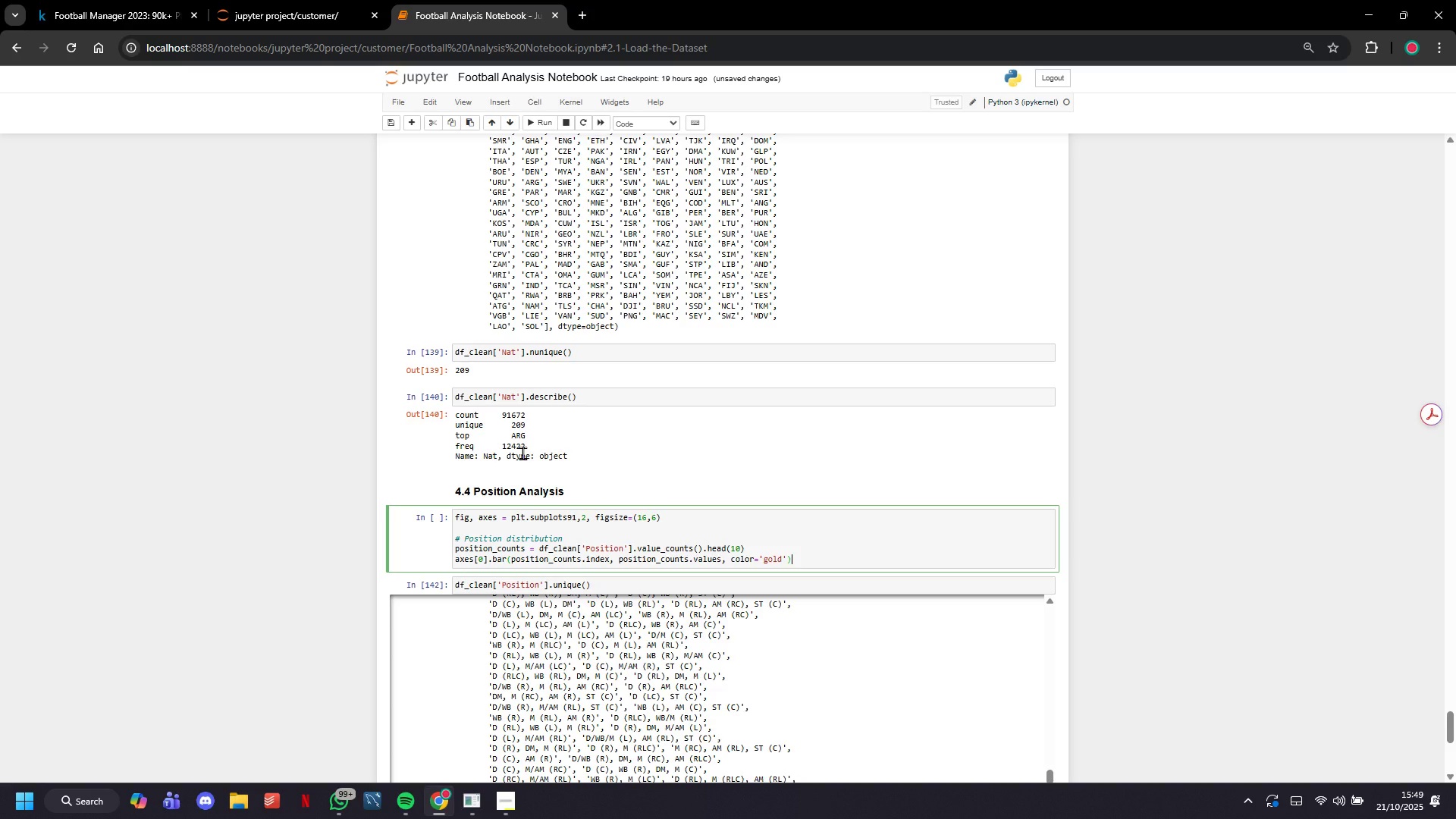 
key(ArrowLeft)
 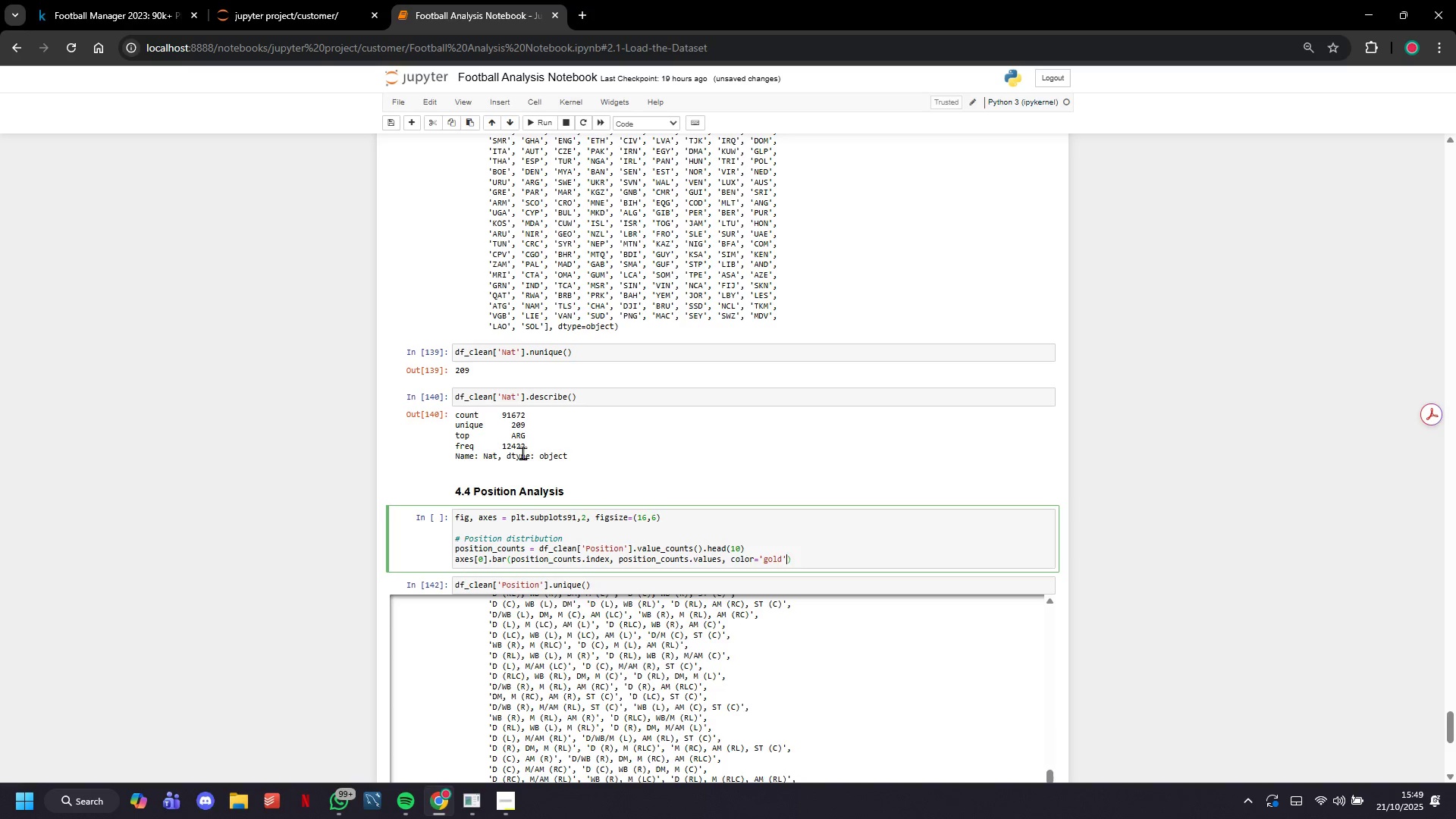 
type(, edfecolor=black)
key(Backspace)
type(g)
 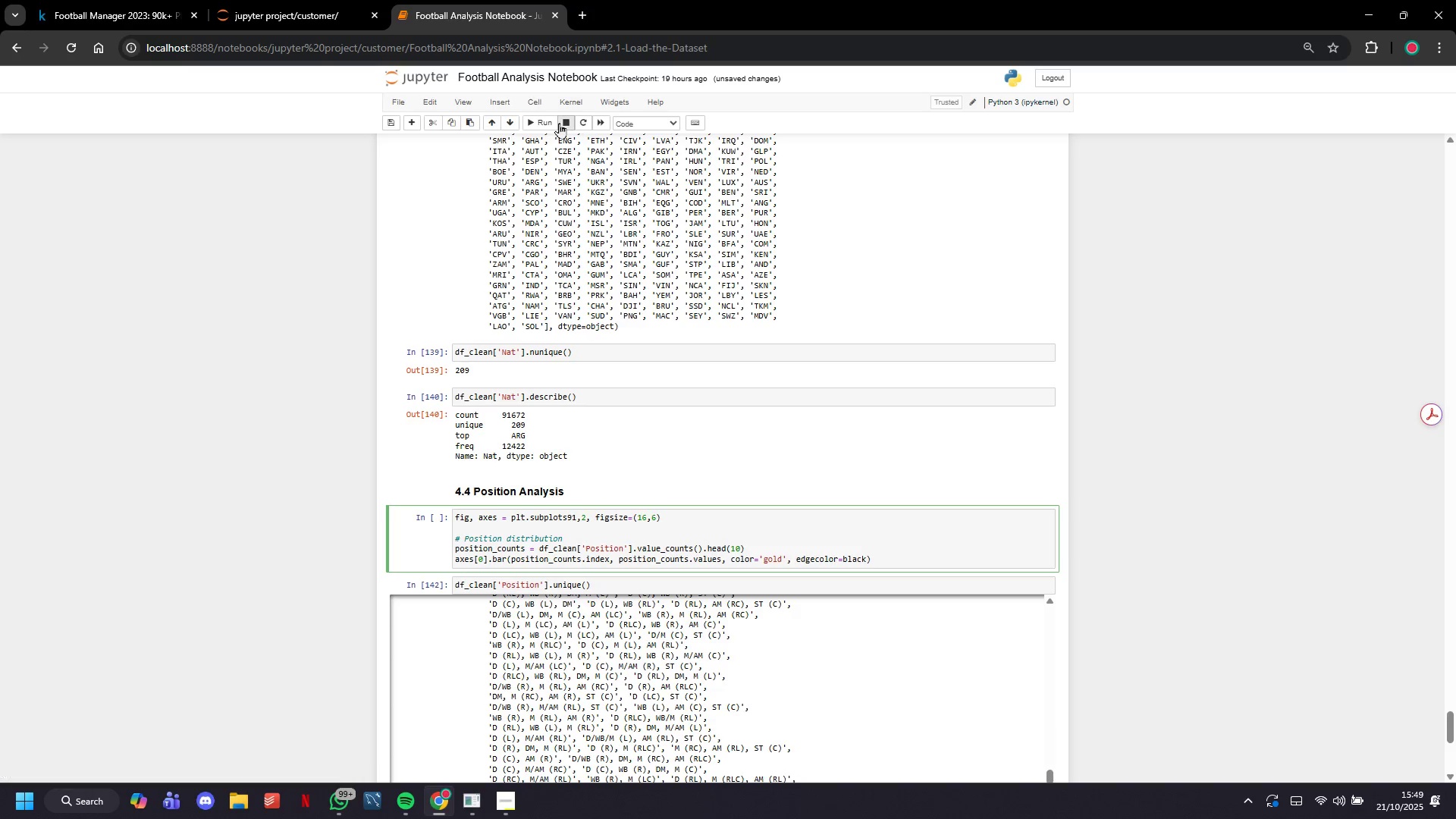 
left_click([546, 124])
 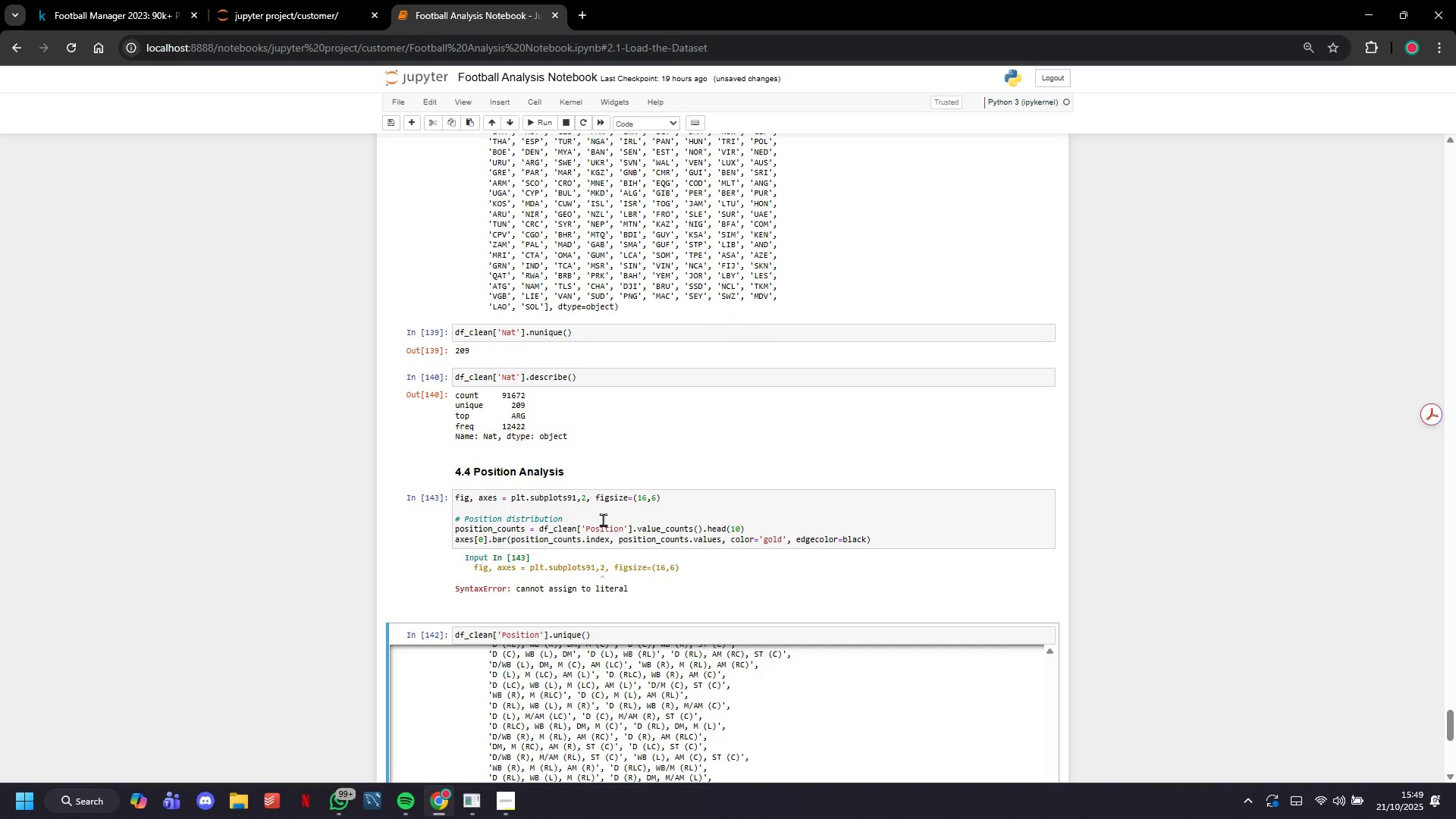 
left_click([567, 498])
 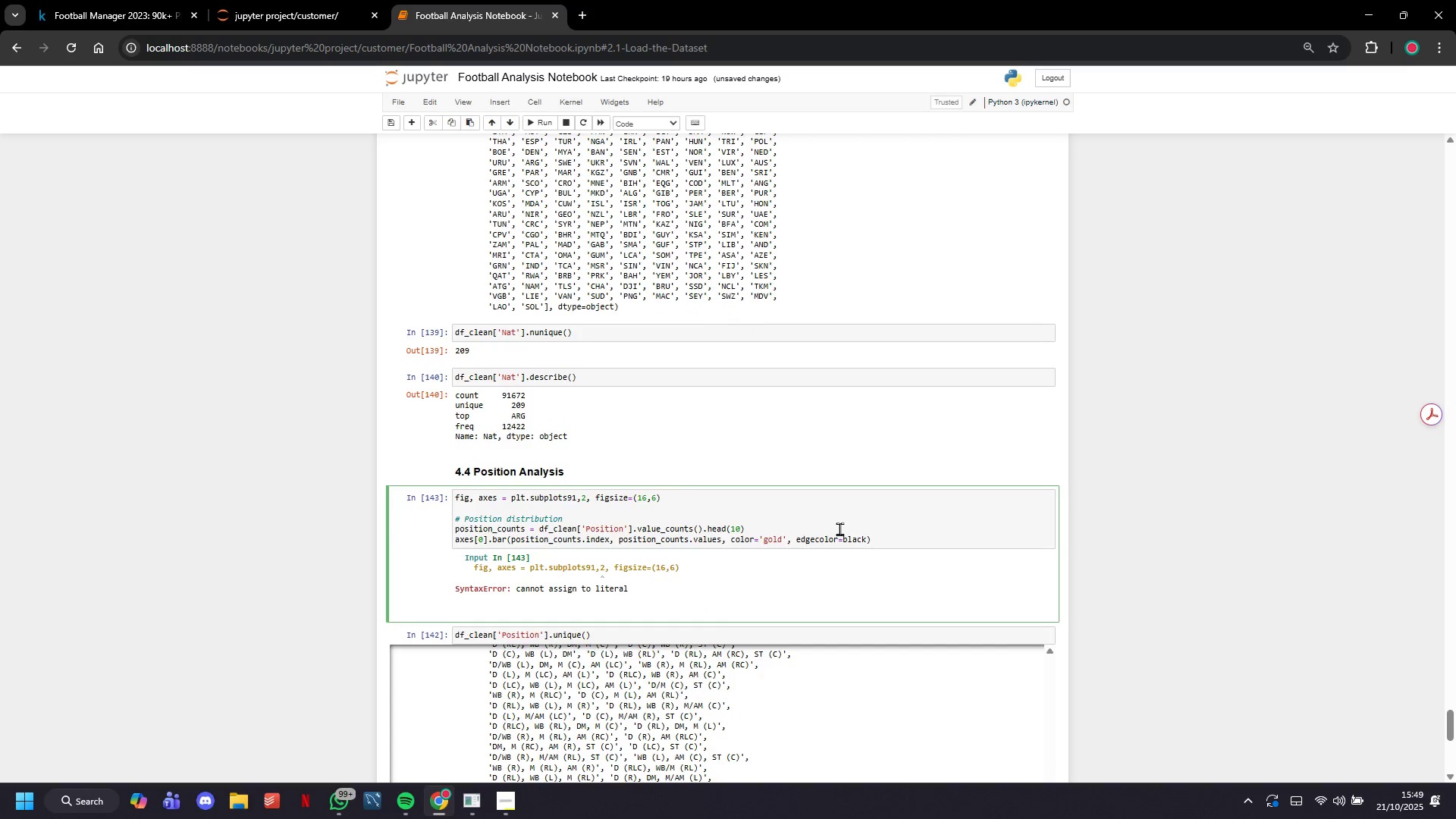 
key(Minus)
 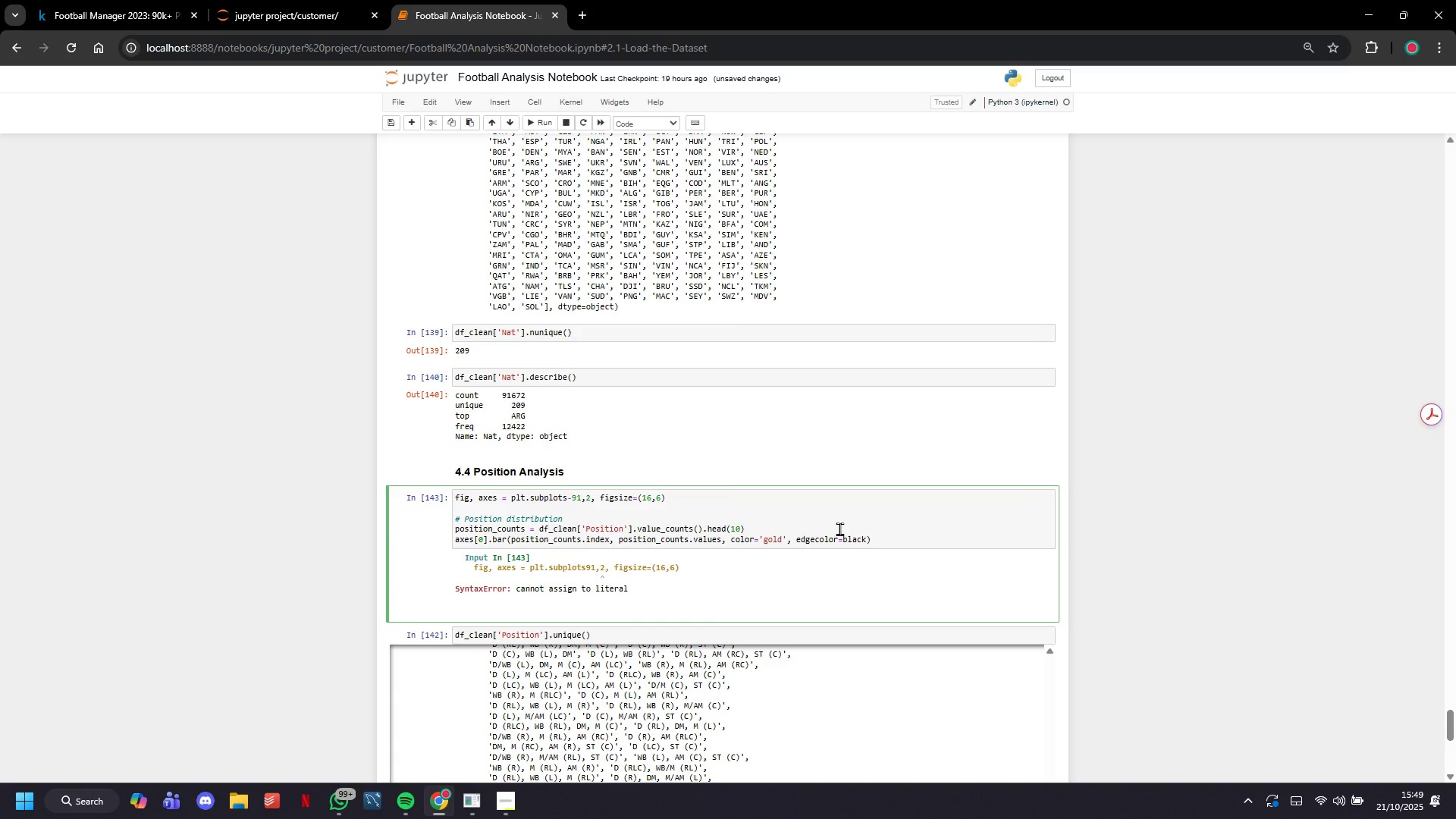 
key(Backspace)
 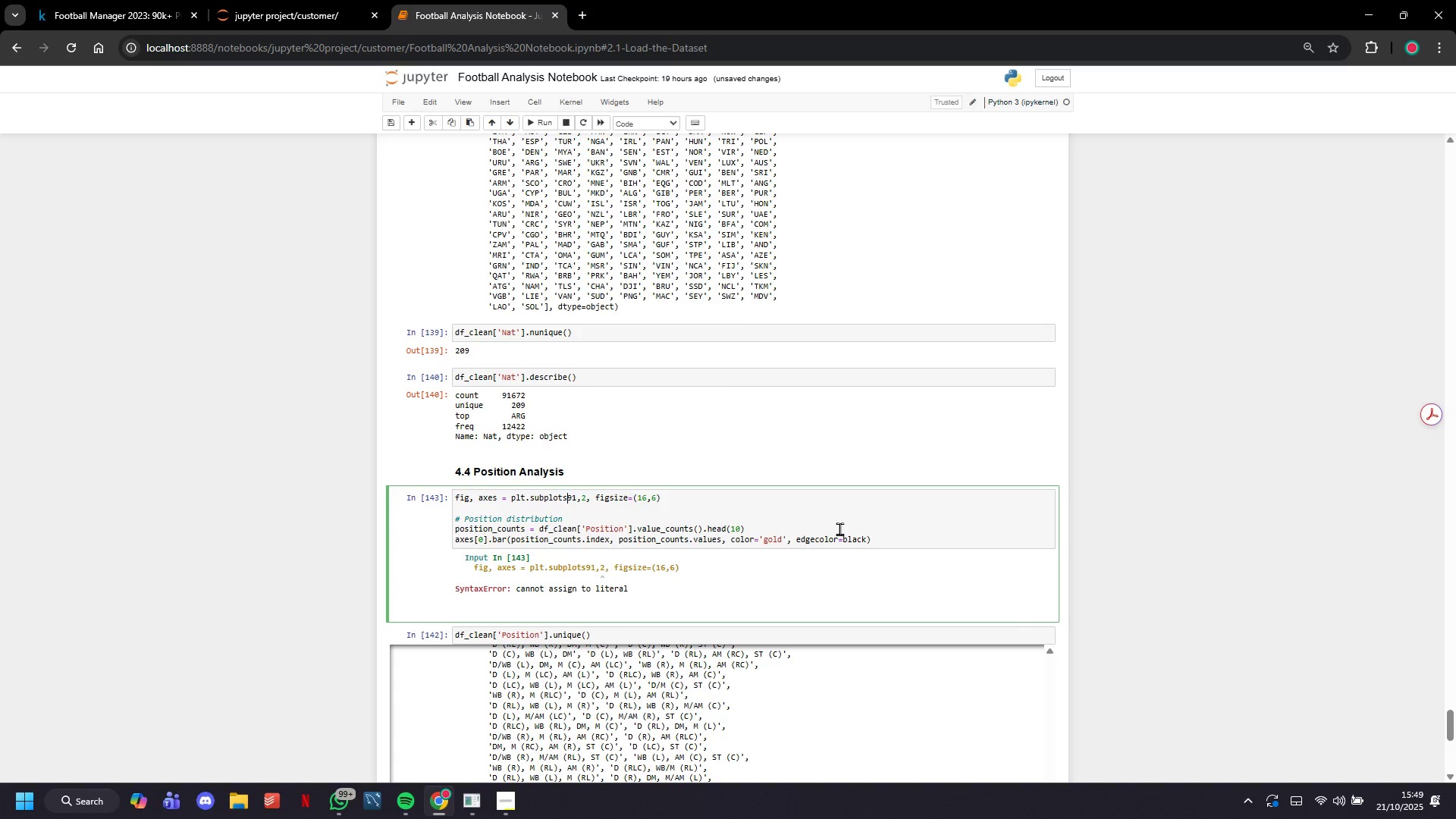 
key(Equal)
 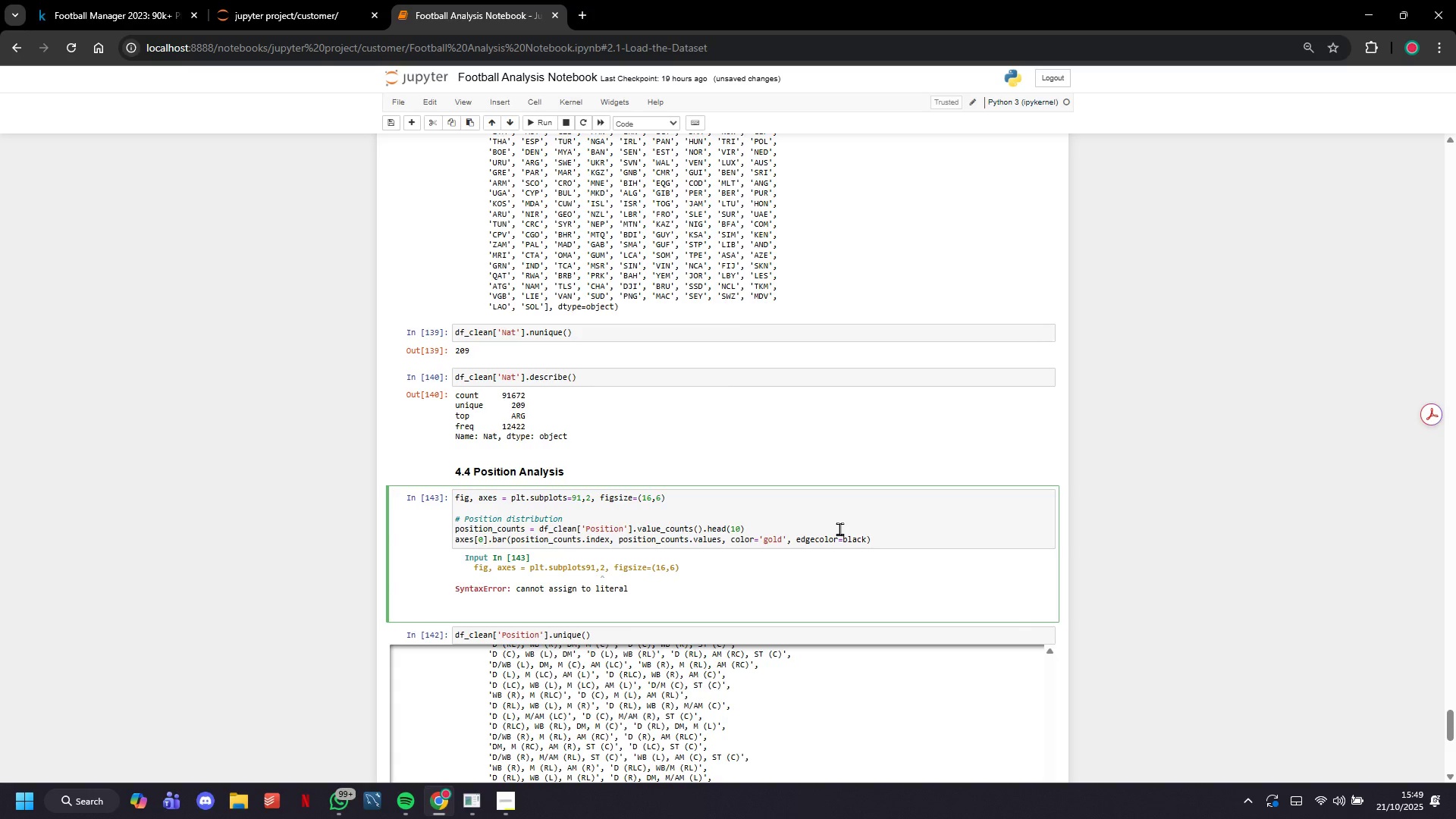 
key(Backspace)
 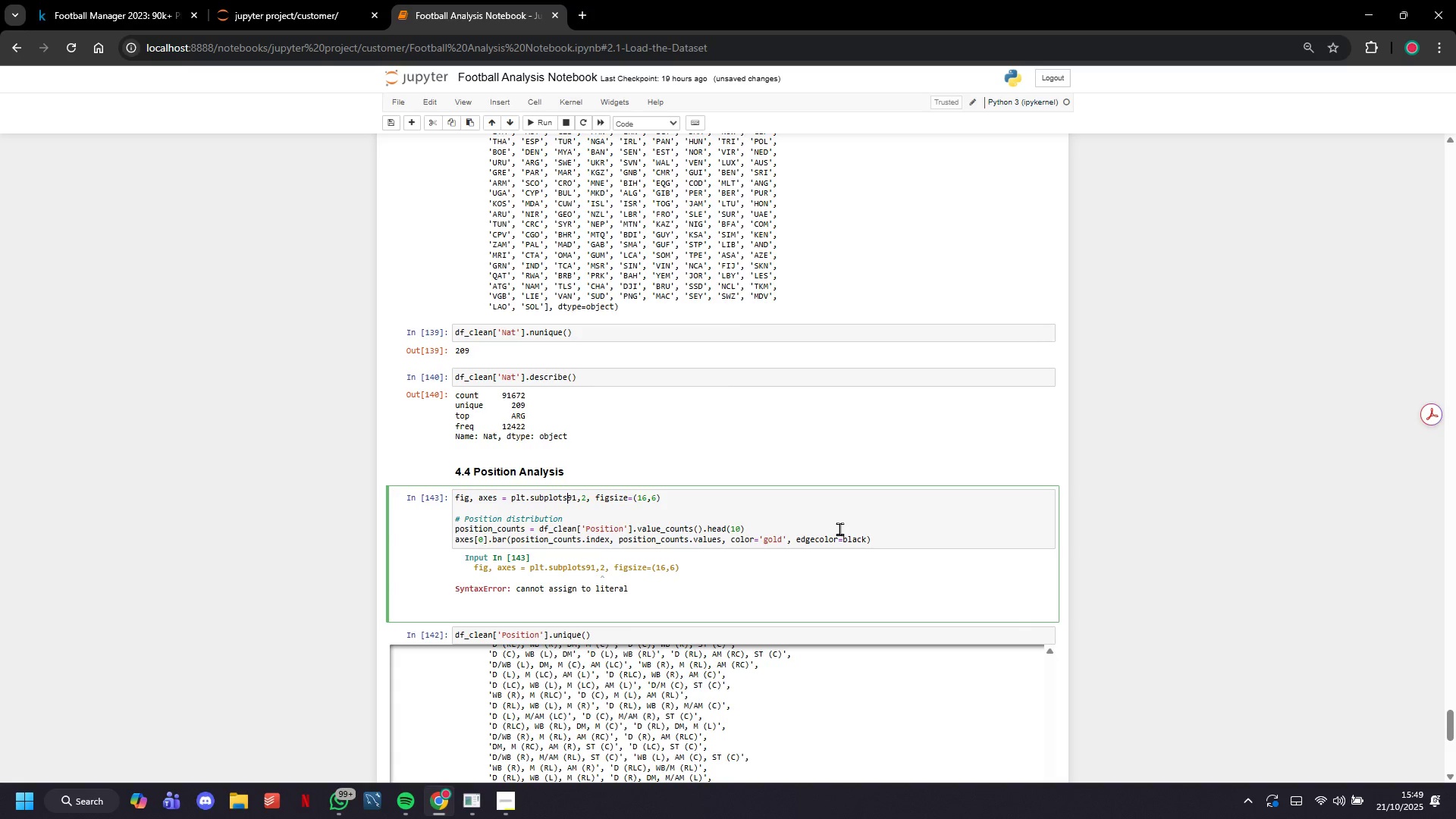 
key(Shift+9)
 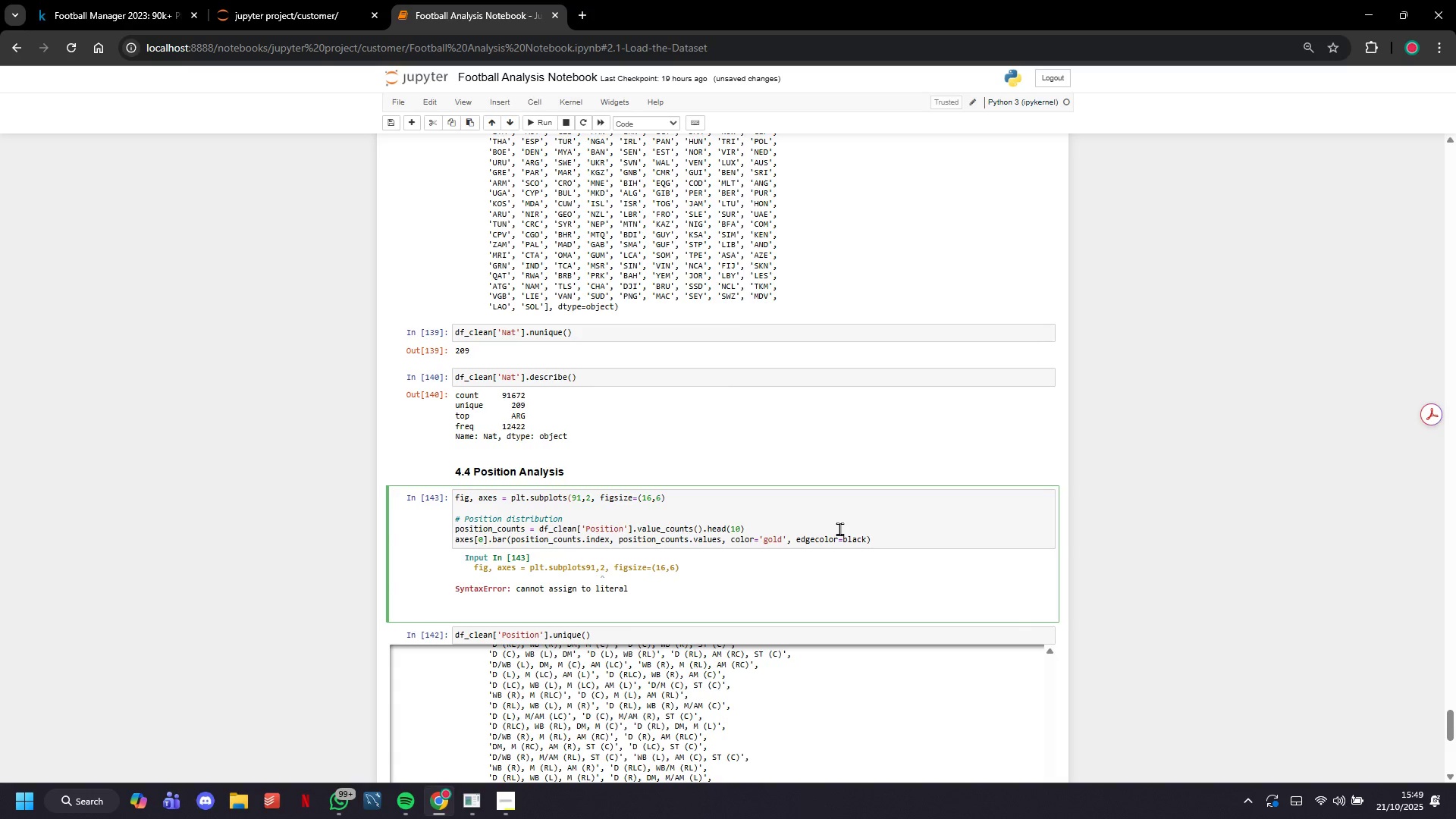 
key(ArrowRight)
 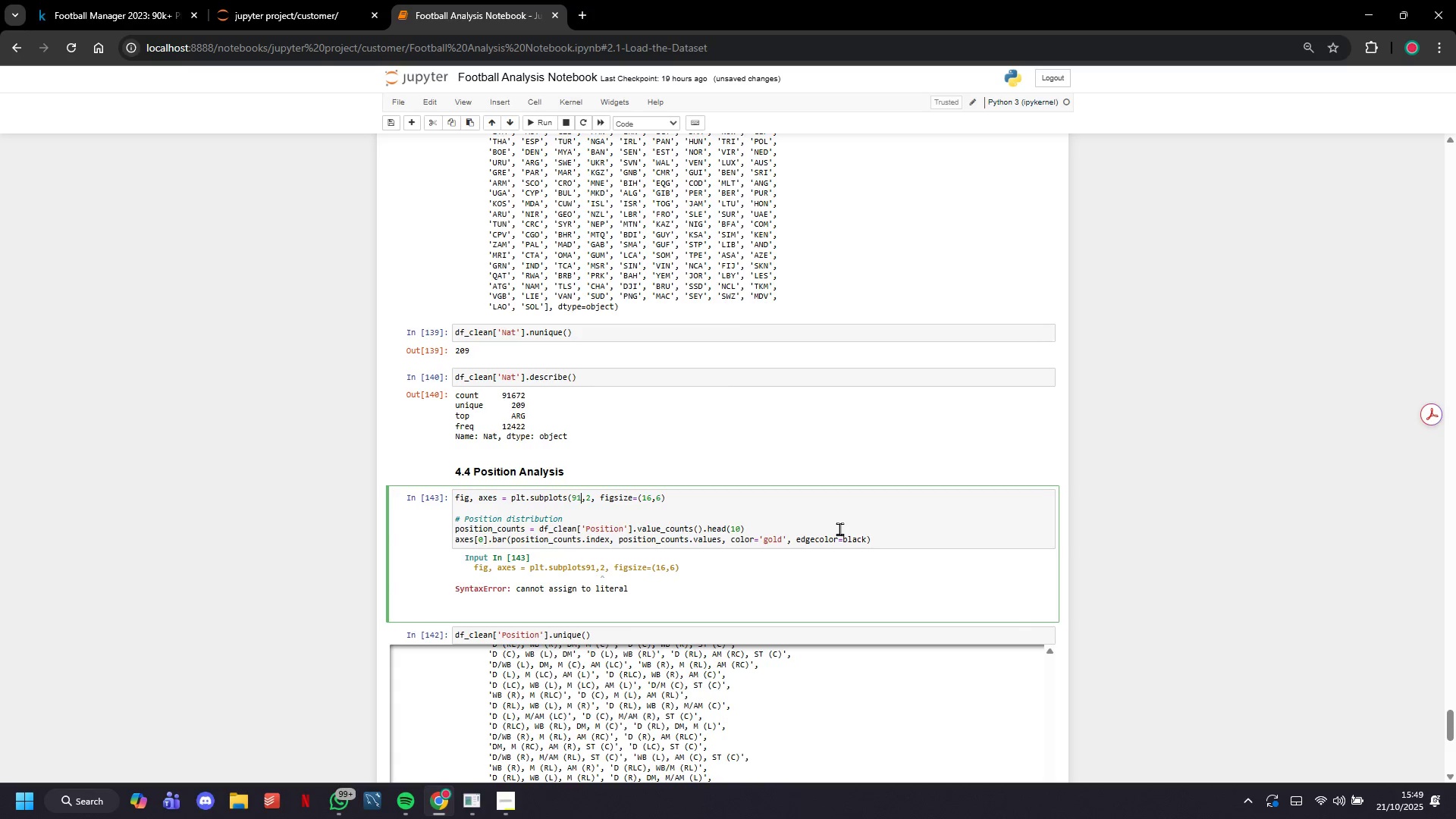 
key(ArrowRight)
 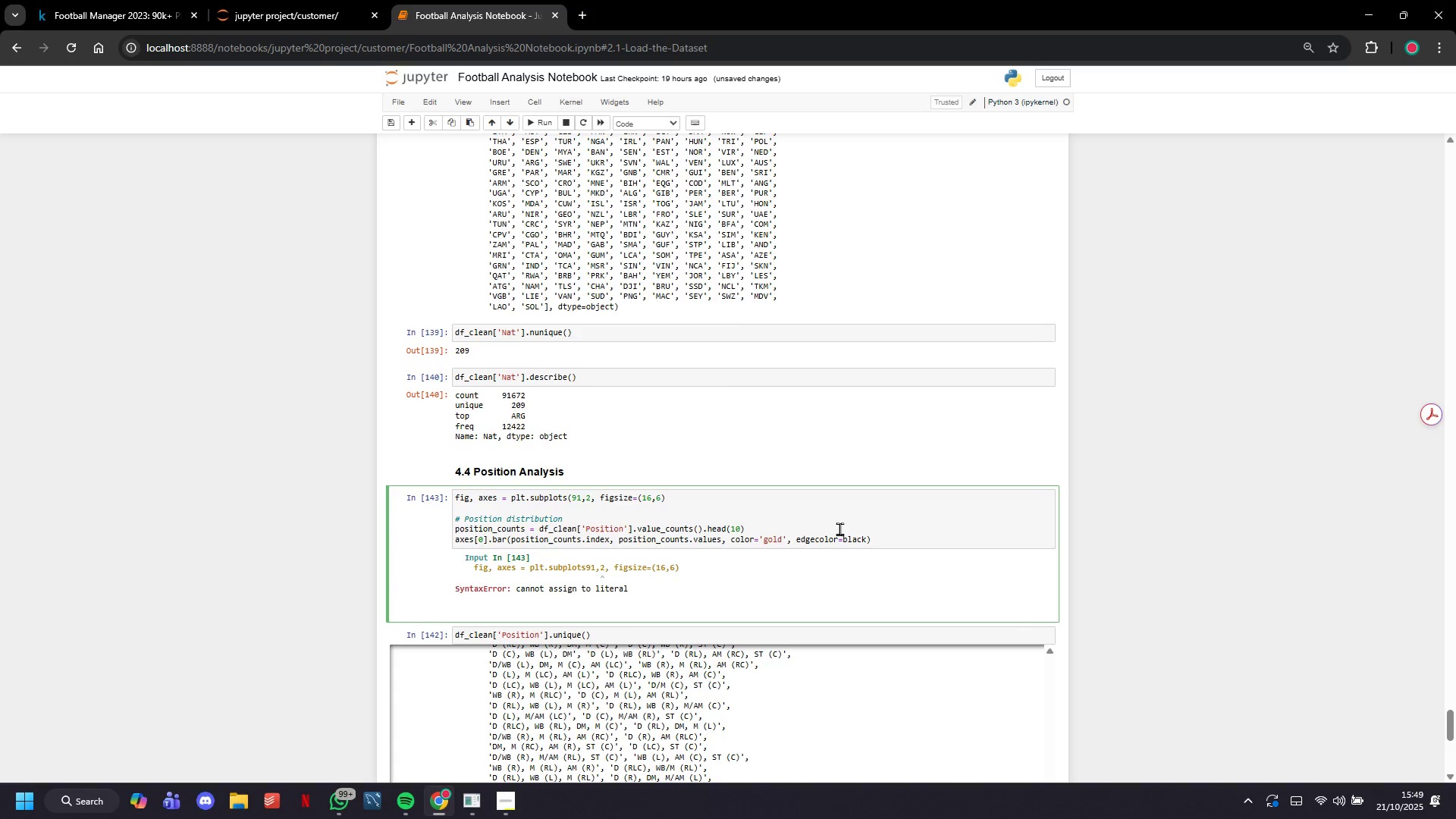 
key(ArrowLeft)
 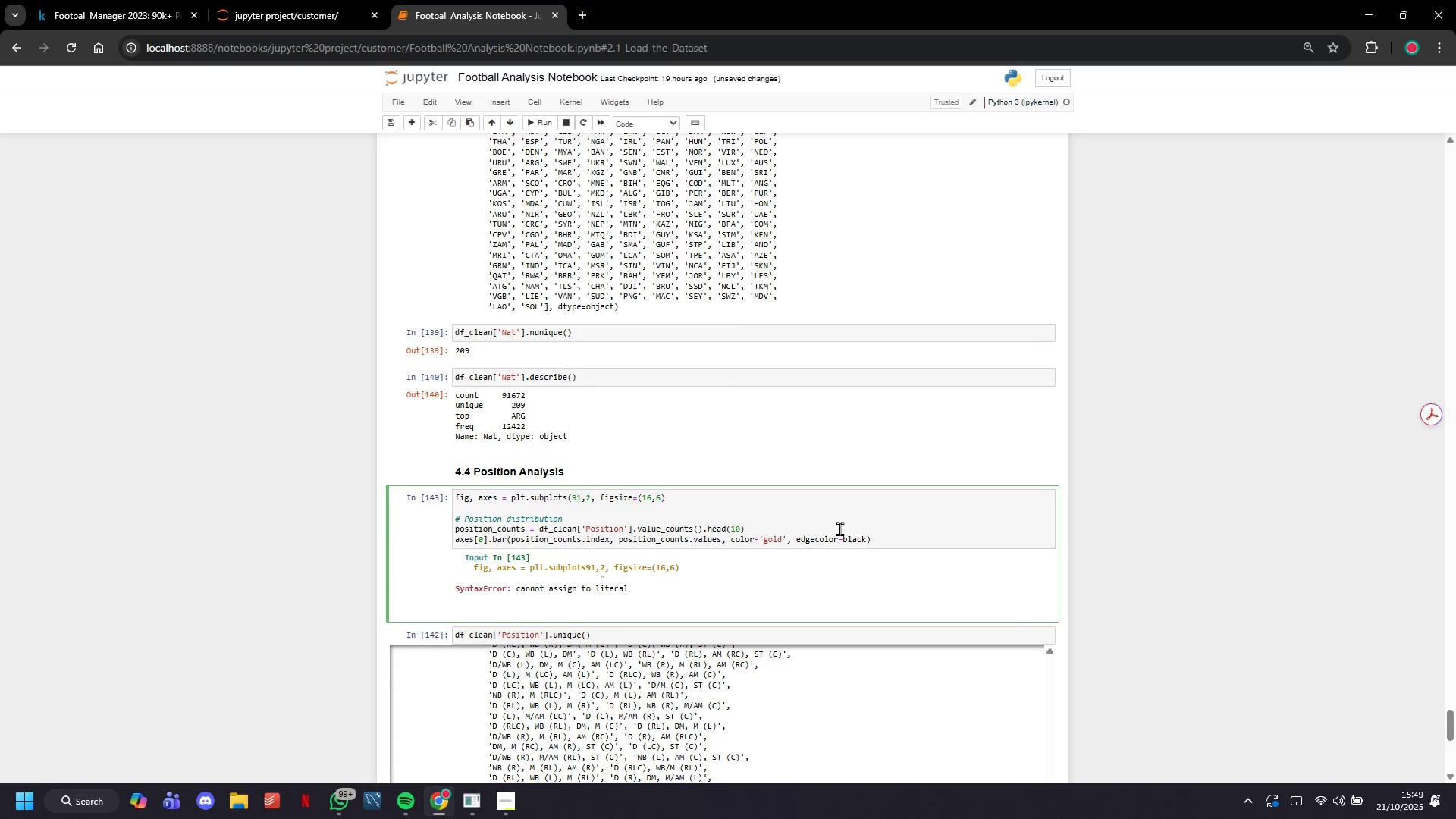 
key(Backspace)
 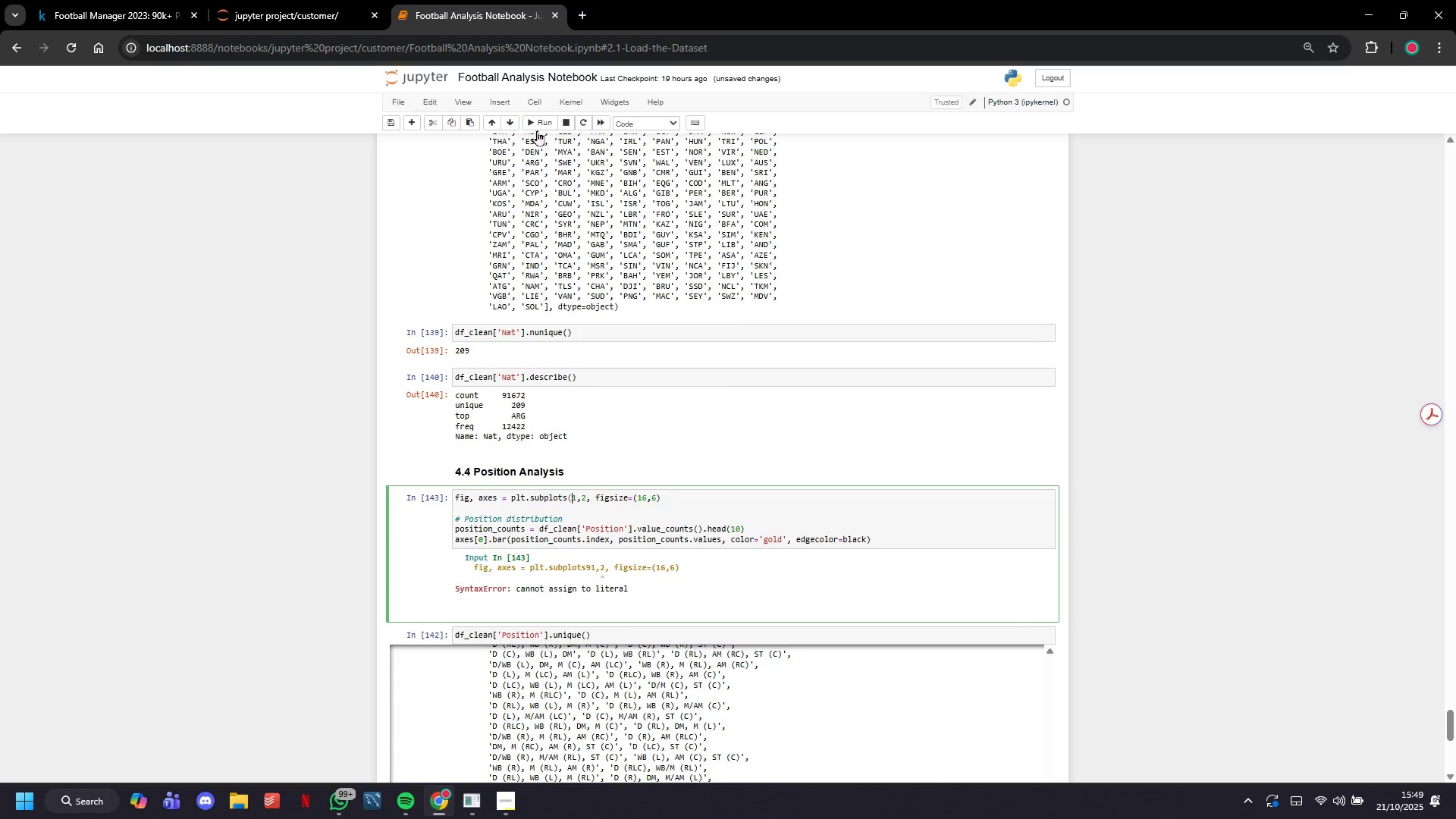 
left_click([541, 129])
 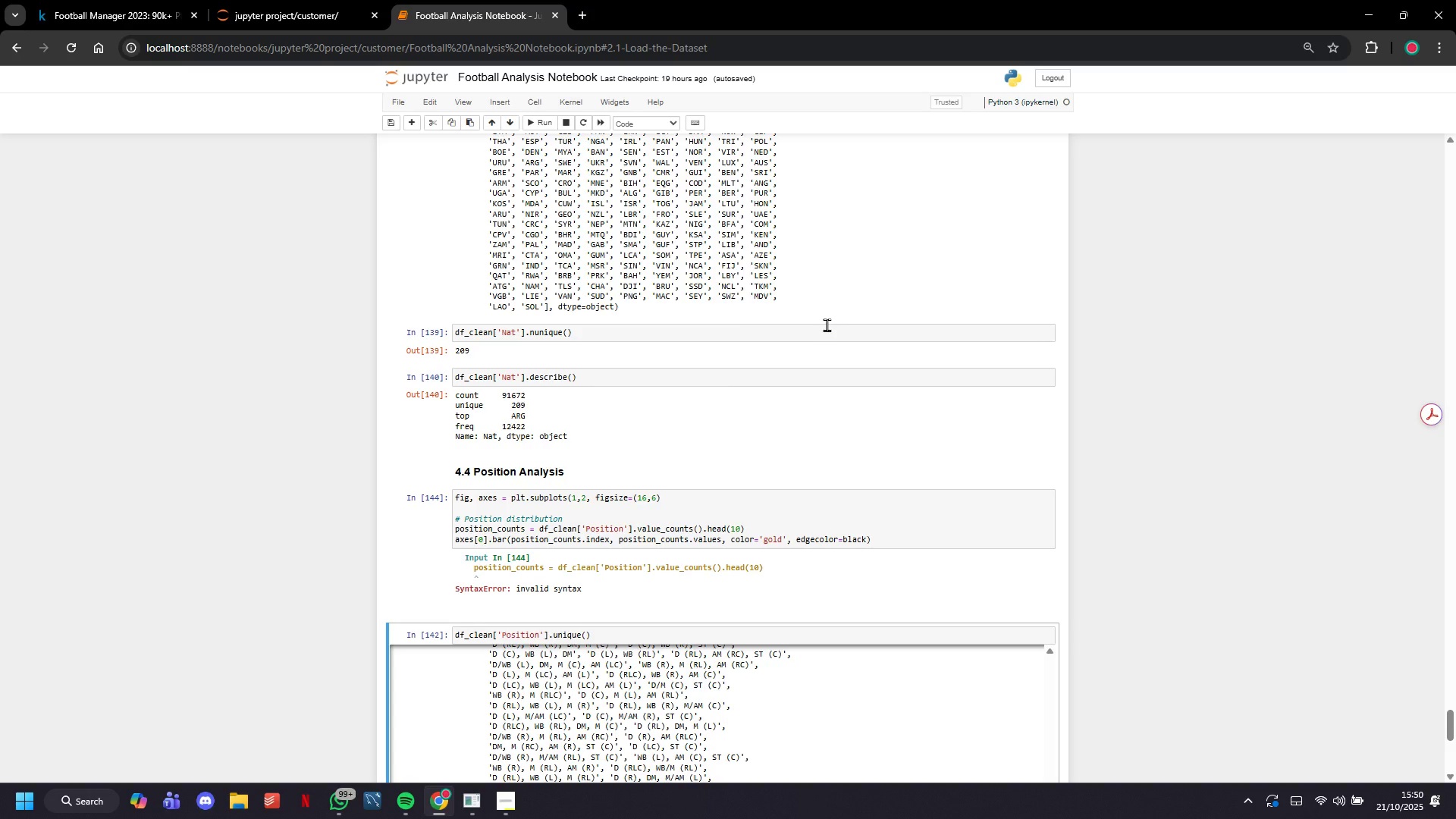 
wait(26.85)
 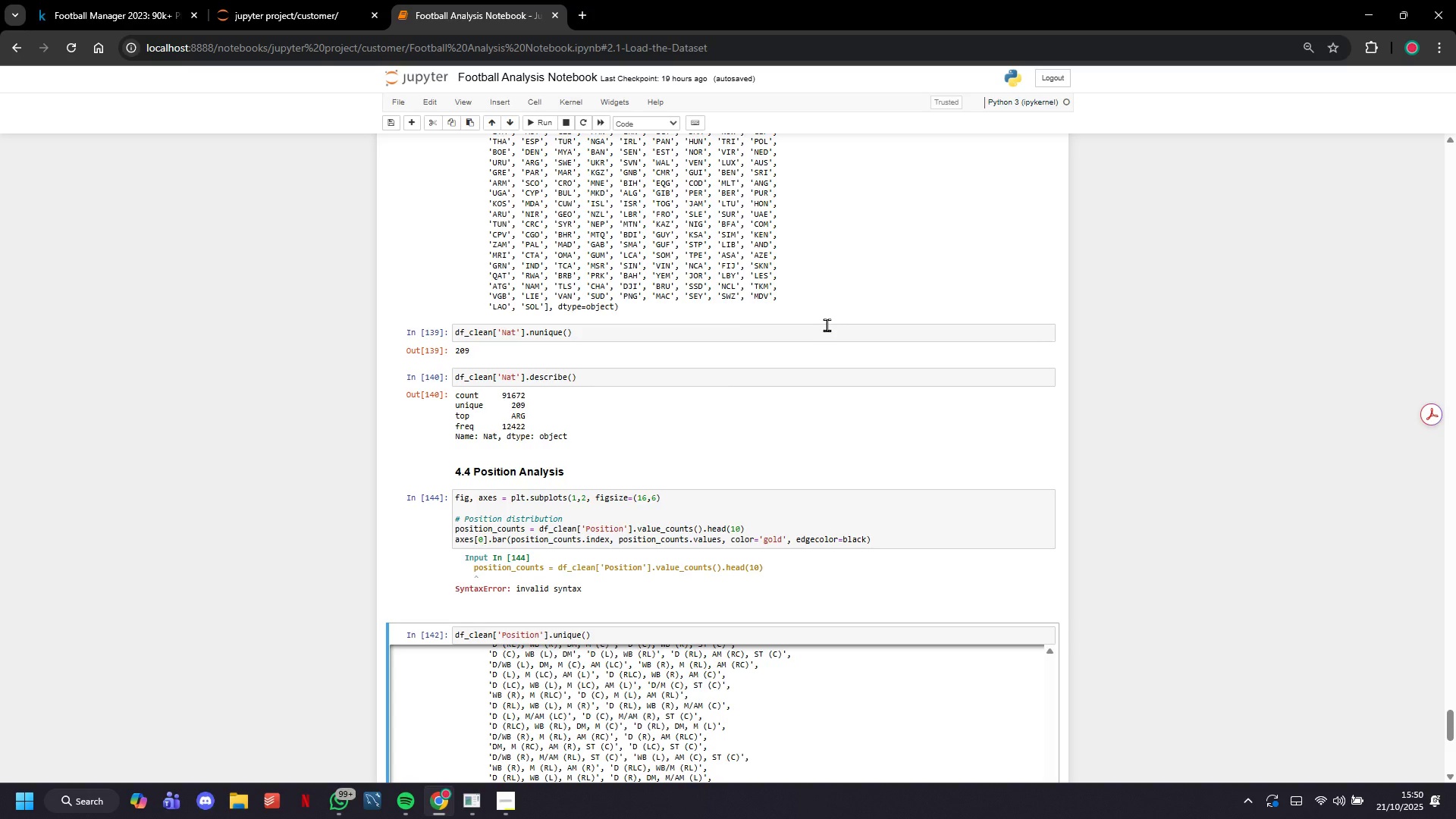 
double_click([533, 570])
 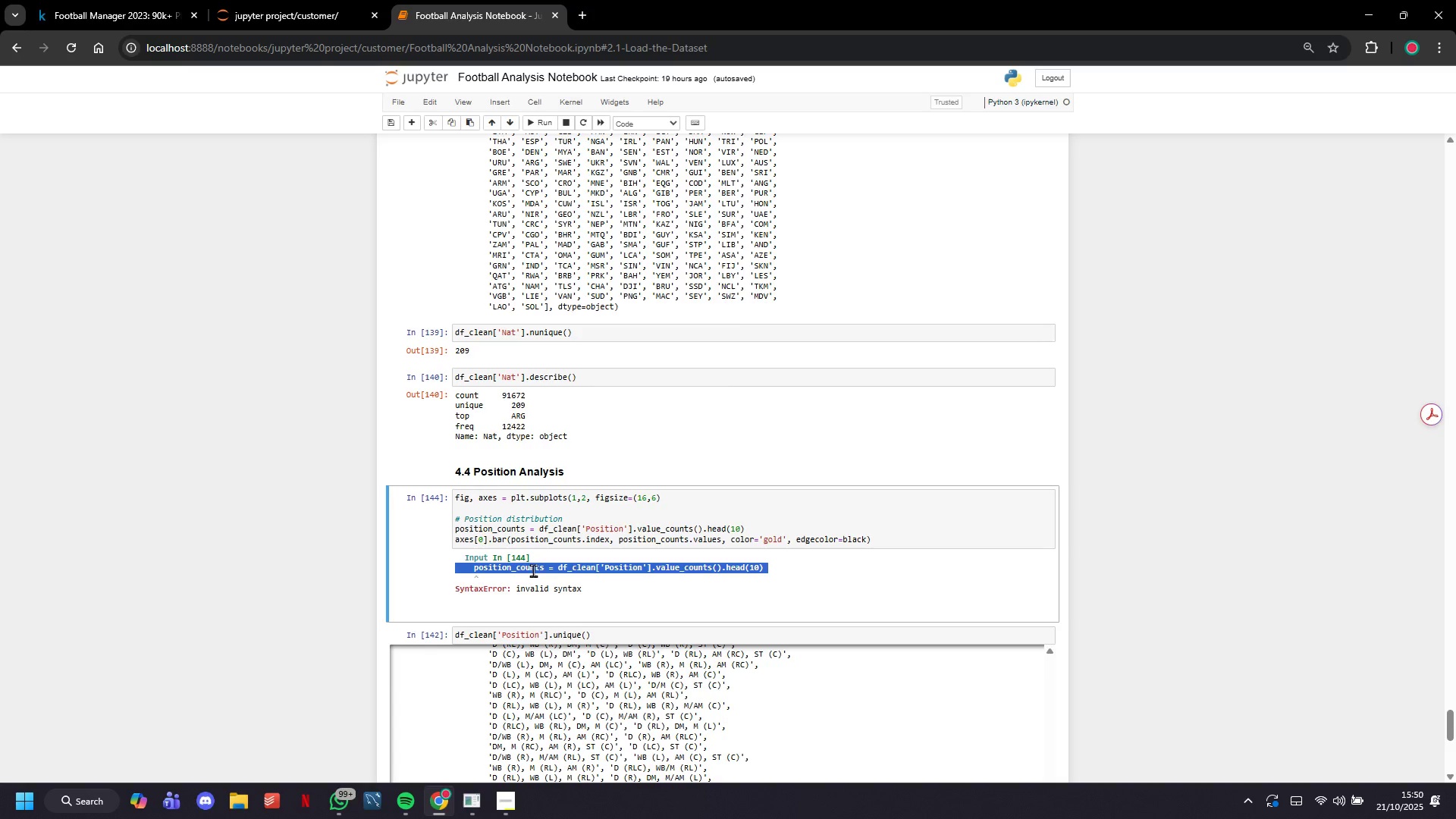 
triple_click([533, 570])
 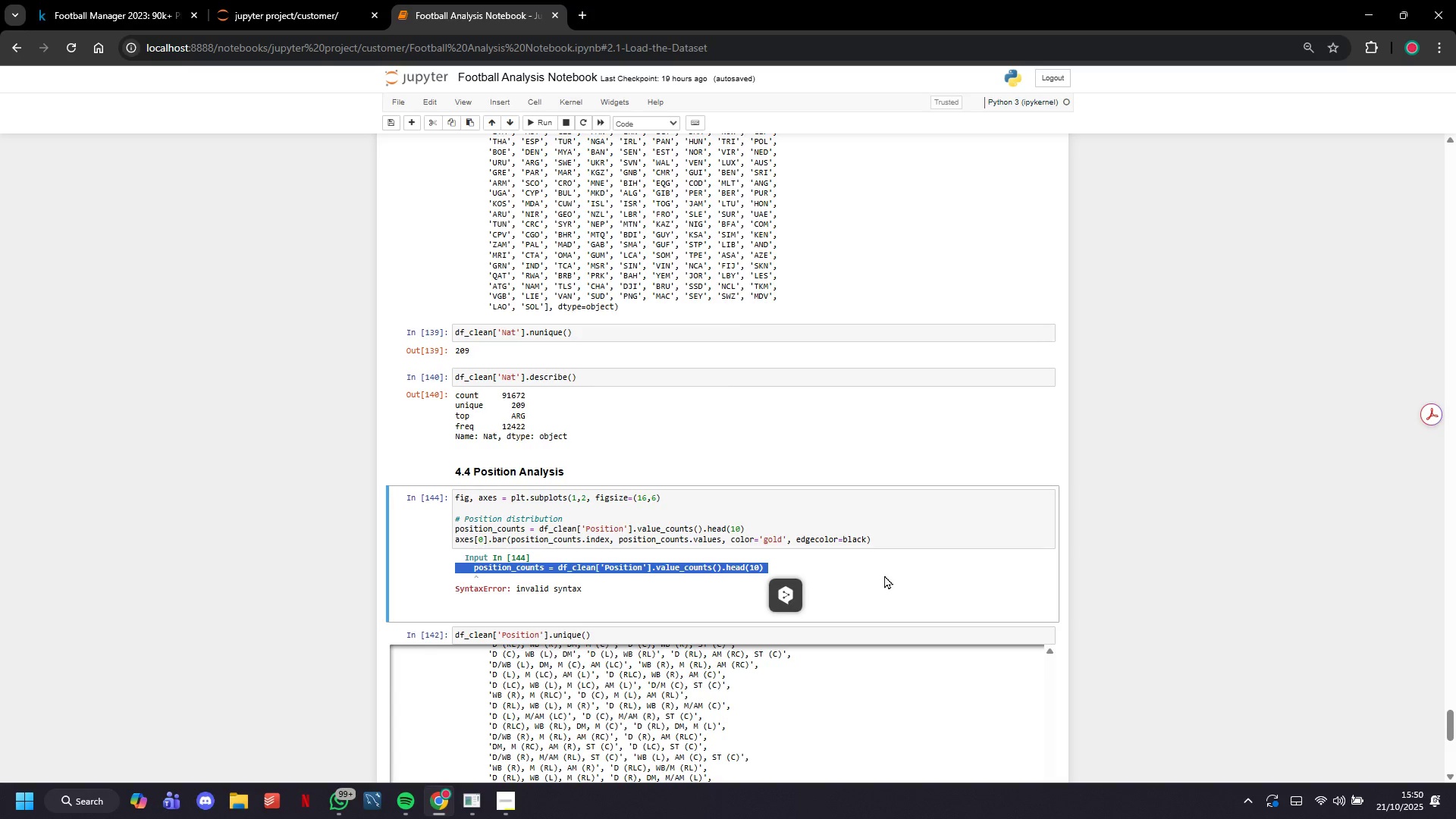 
wait(6.45)
 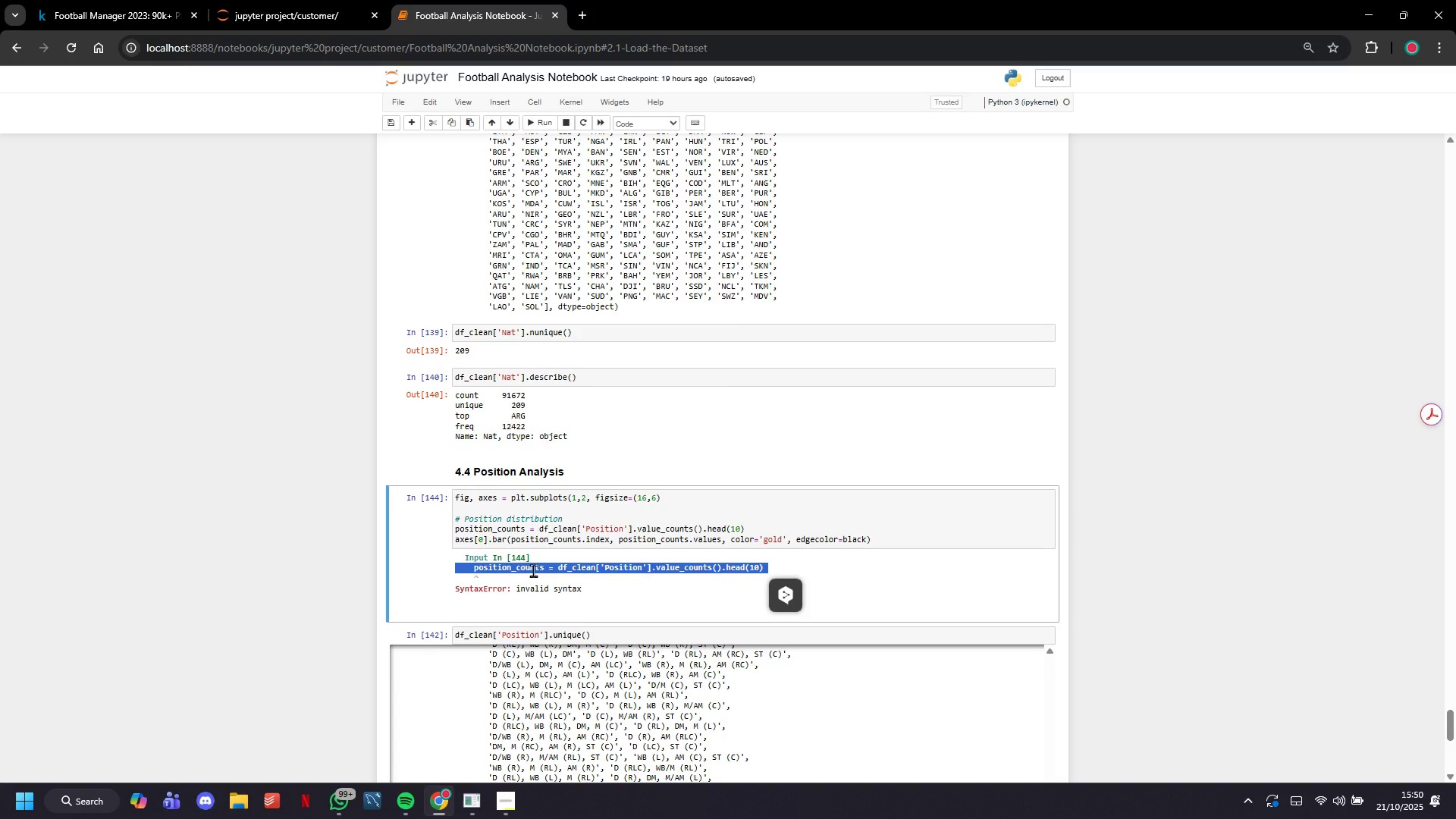 
left_click([741, 526])
 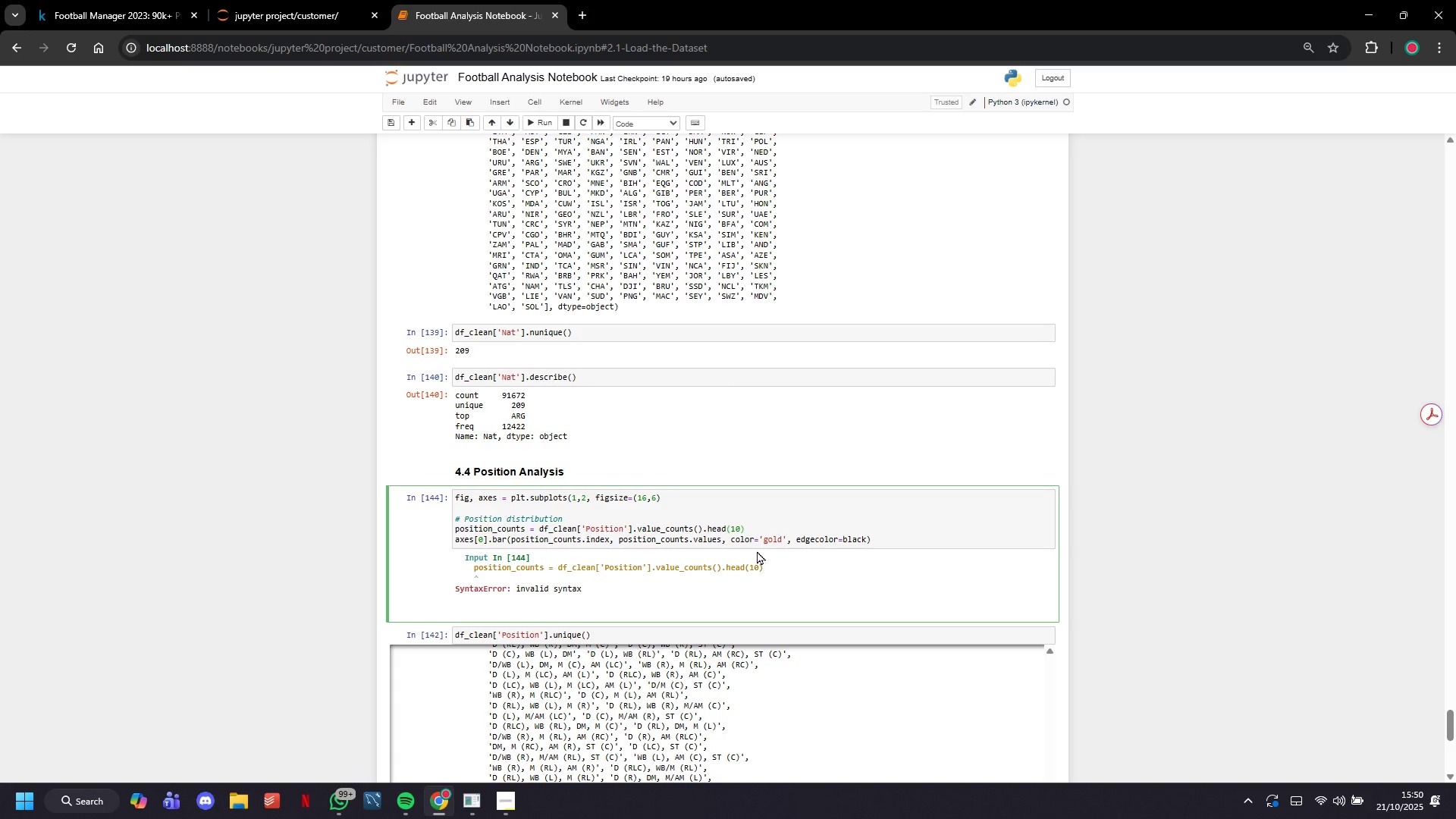 
key(Backspace)
 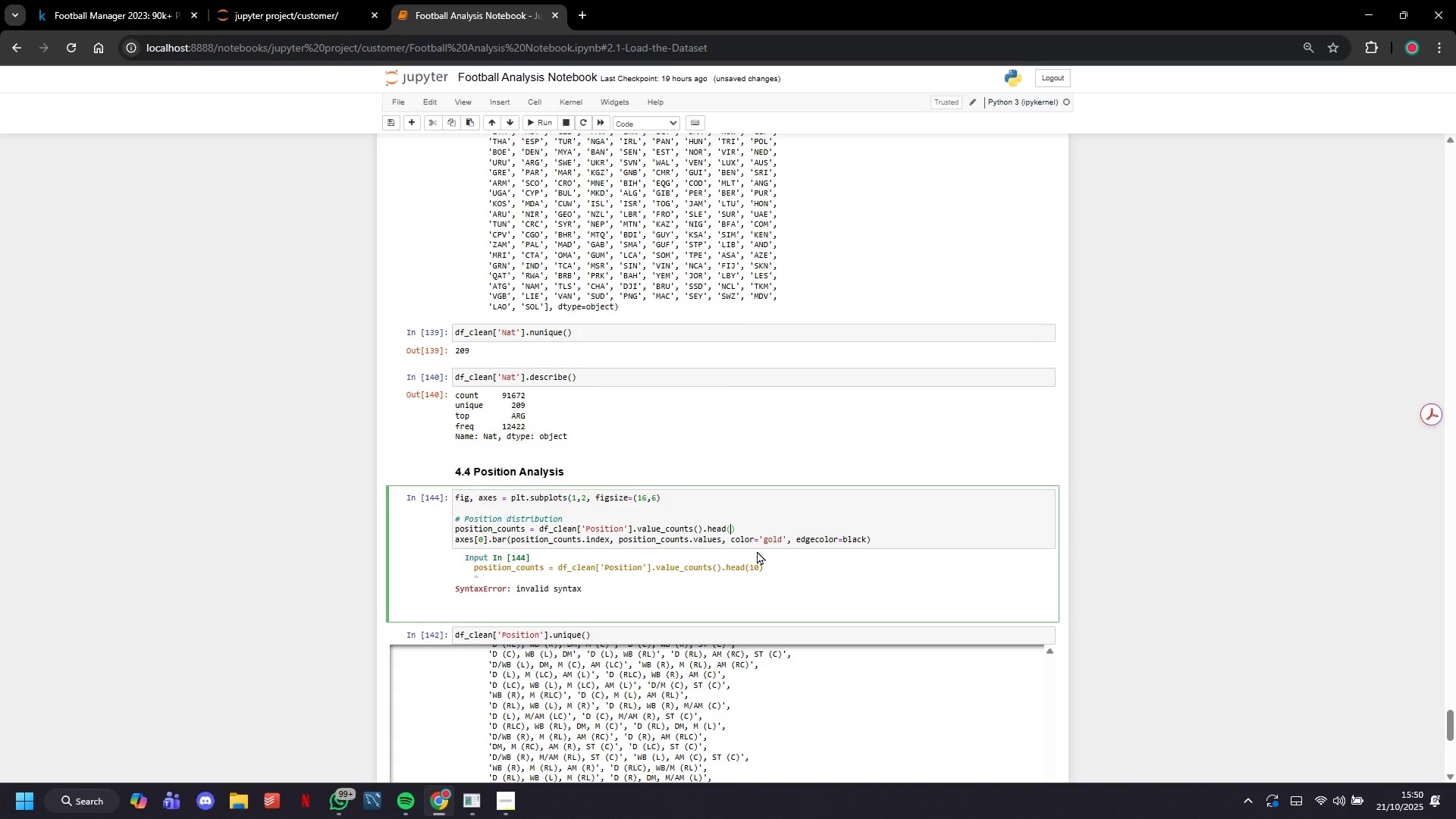 
key(Backspace)
 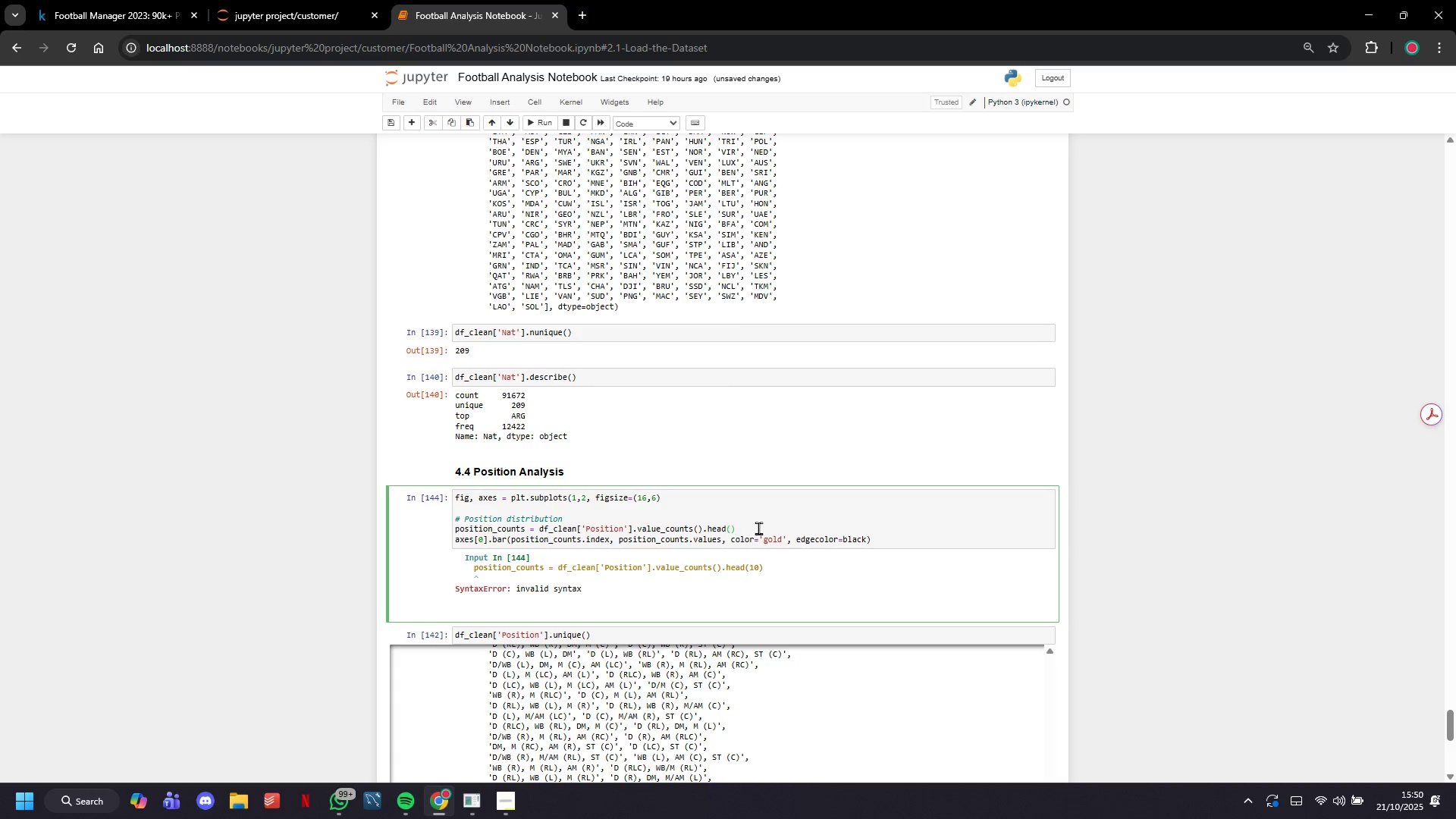 
hold_key(key=Backspace, duration=1.51)
 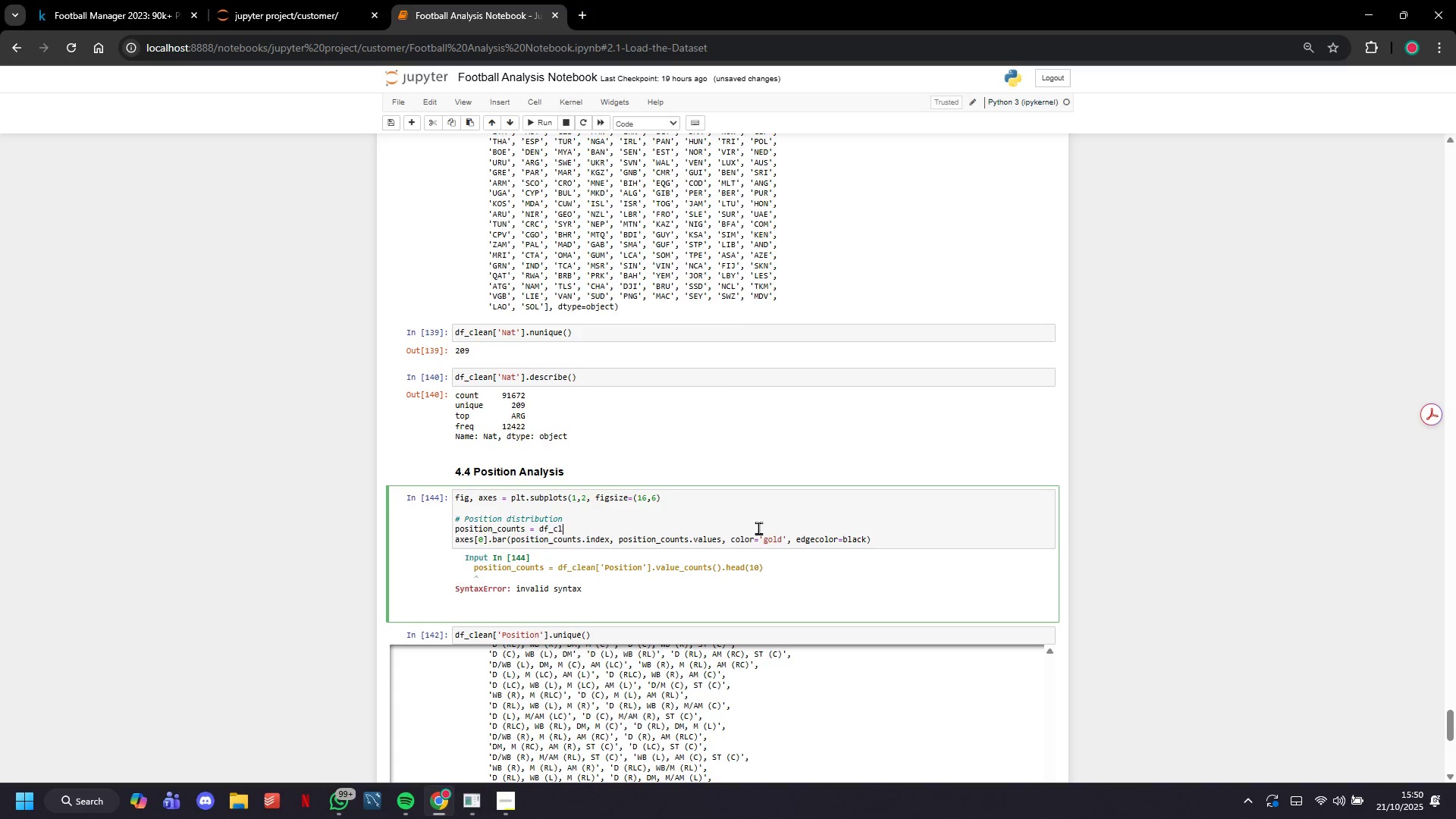 
hold_key(key=Backspace, duration=0.47)
 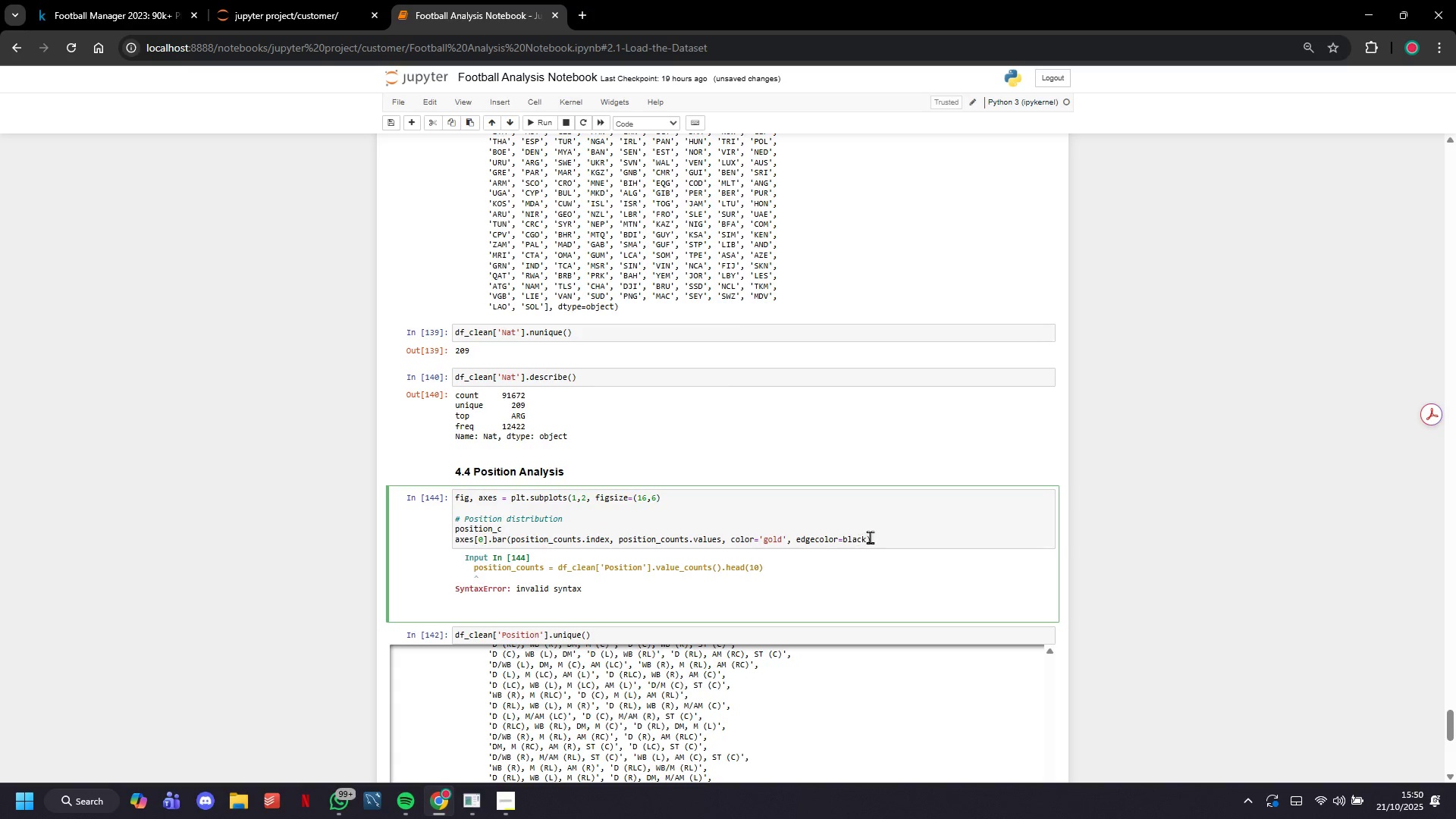 
left_click_drag(start_coordinate=[880, 539], to_coordinate=[461, 526])
 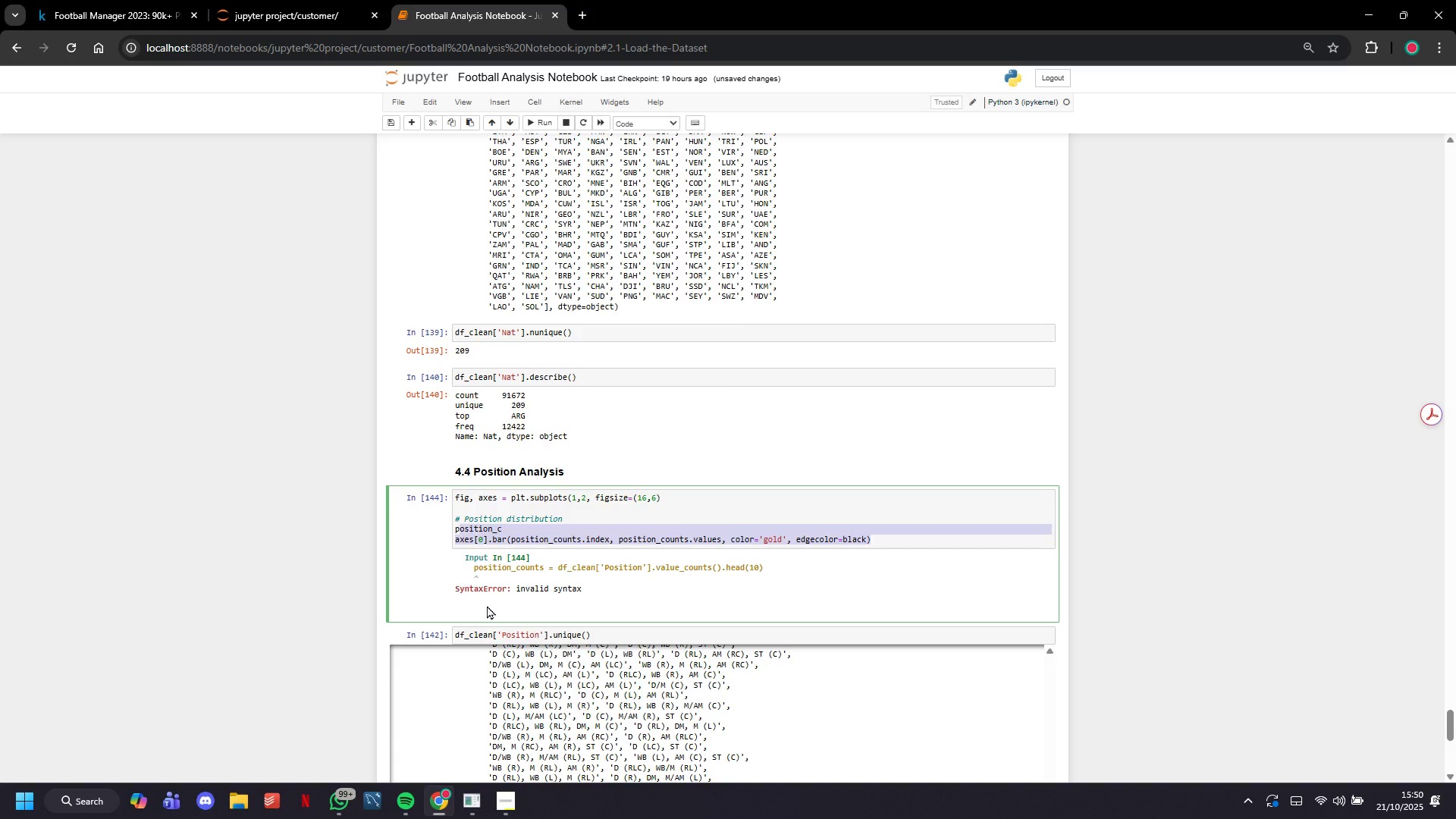 
key(Backspace)
 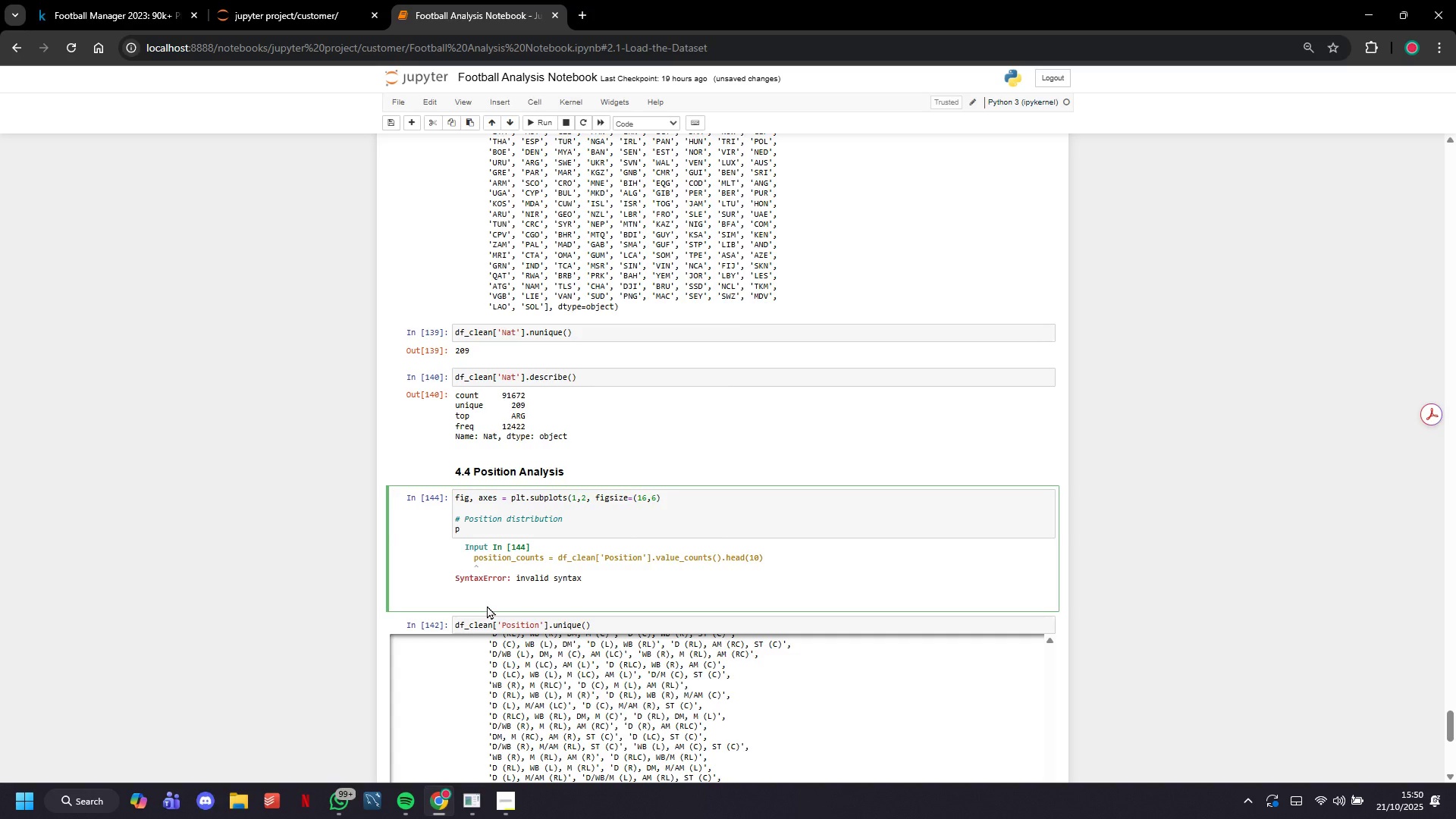 
key(Meta+Tab)